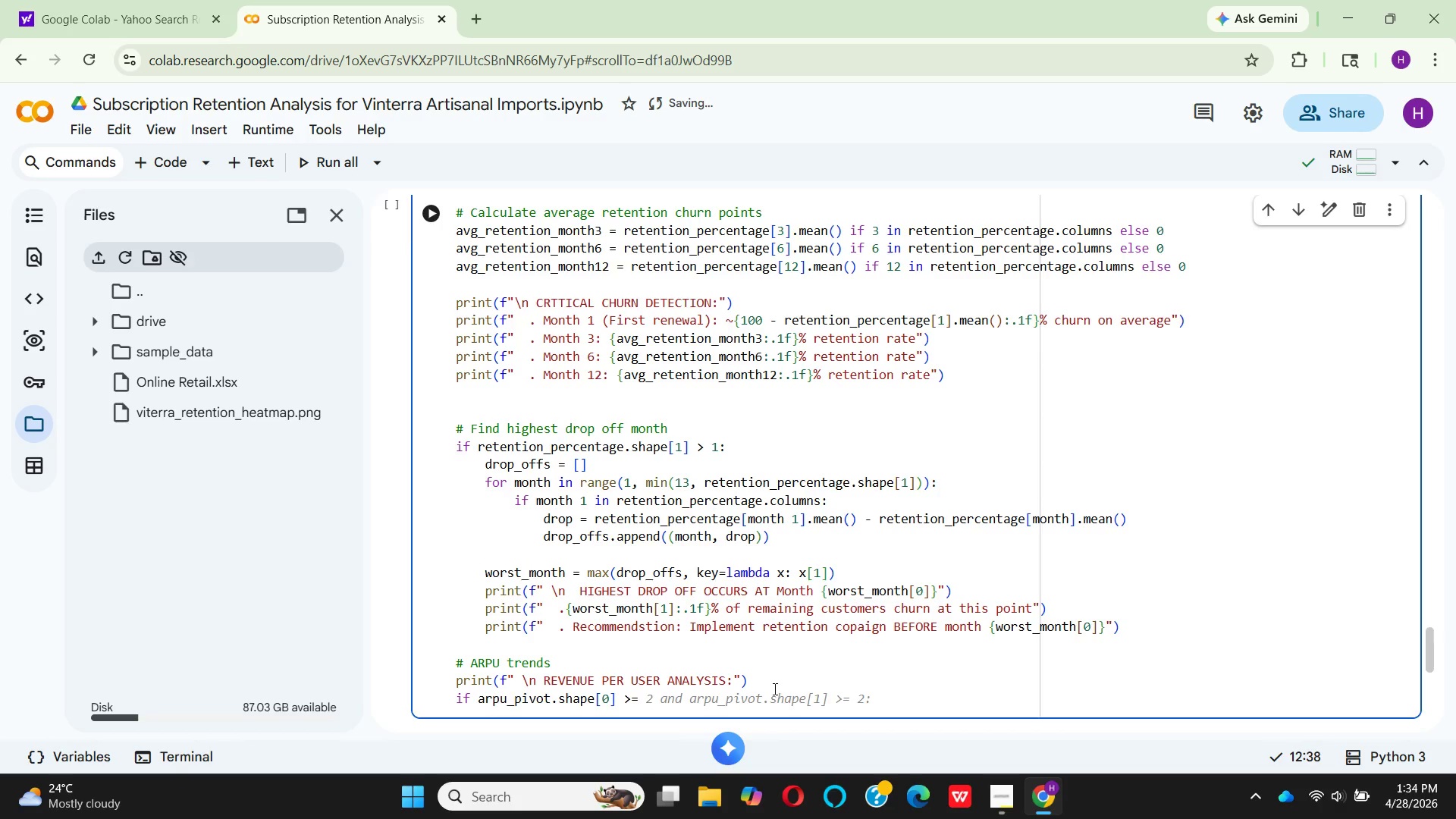 
key(2)
 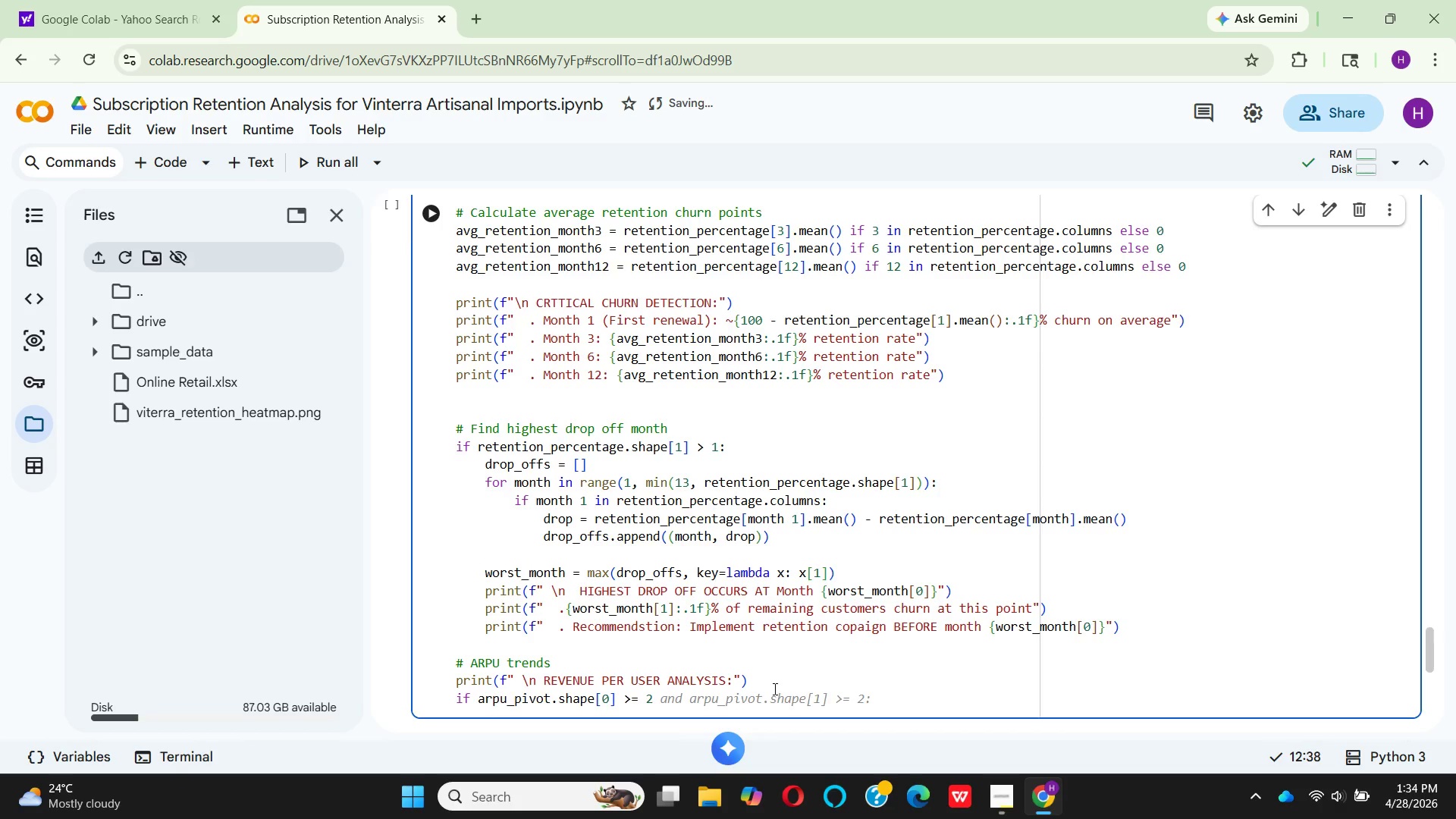 
key(Shift+Semicolon)
 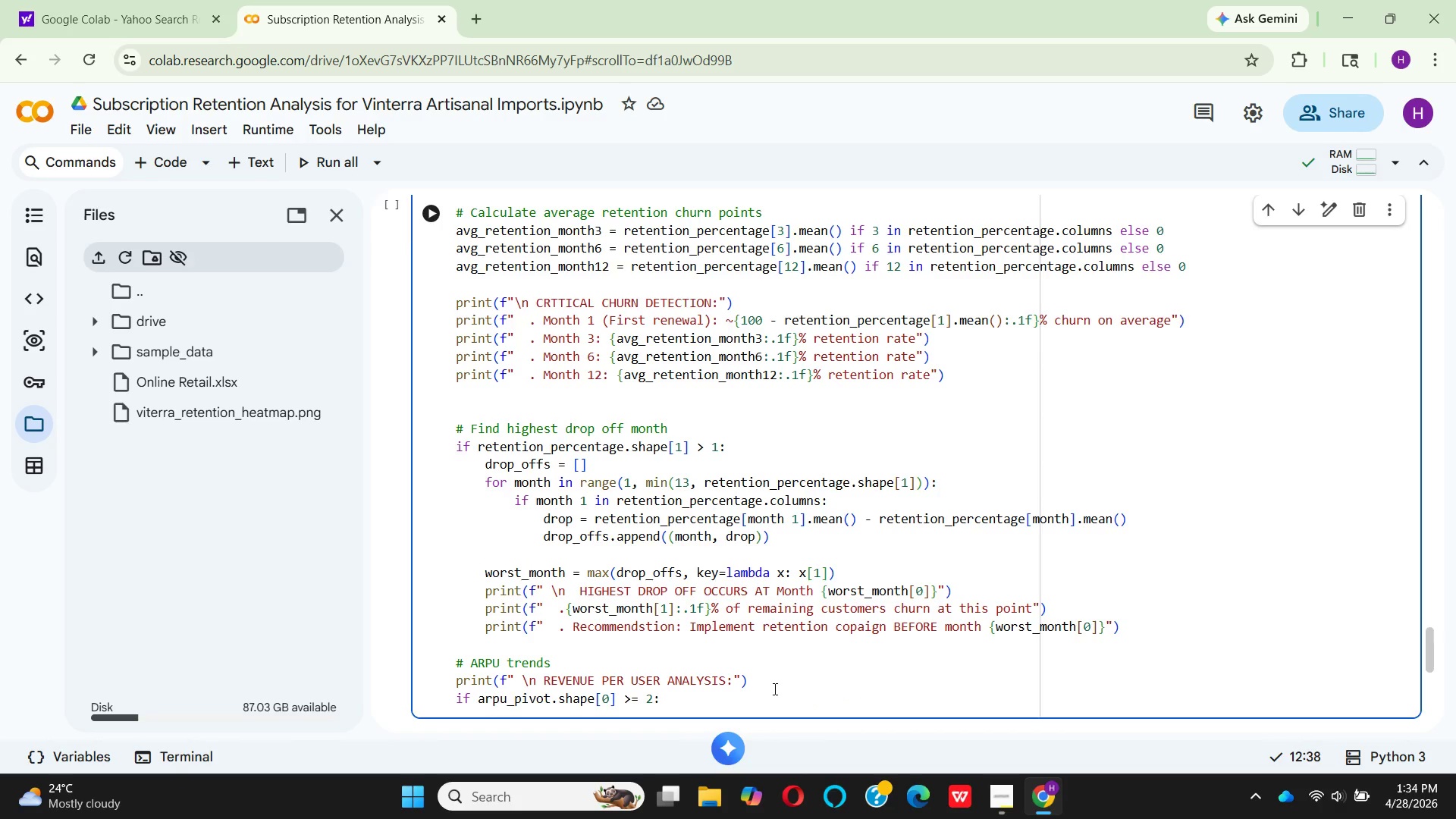 
key(Enter)
 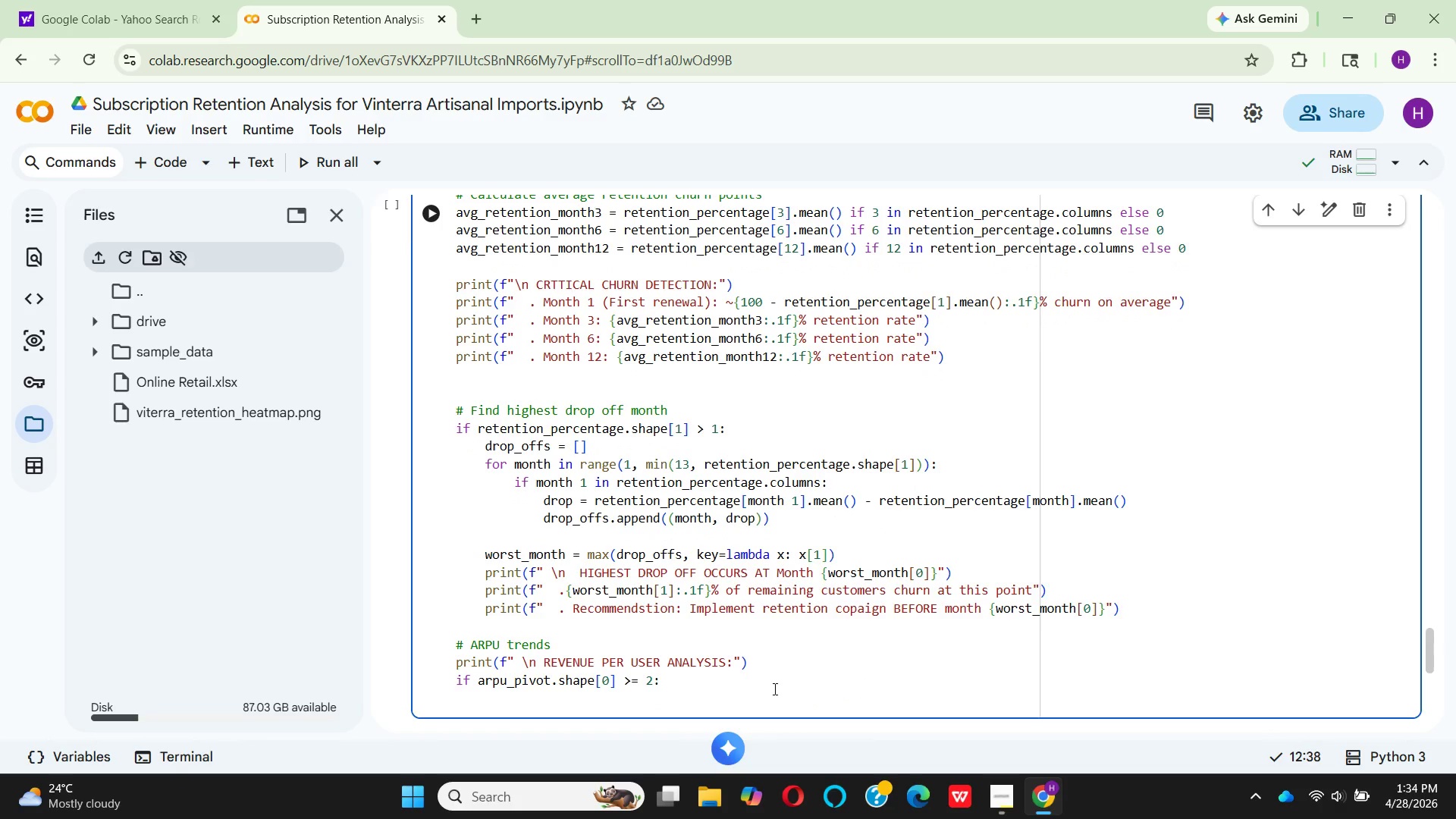 
type(  earli)
 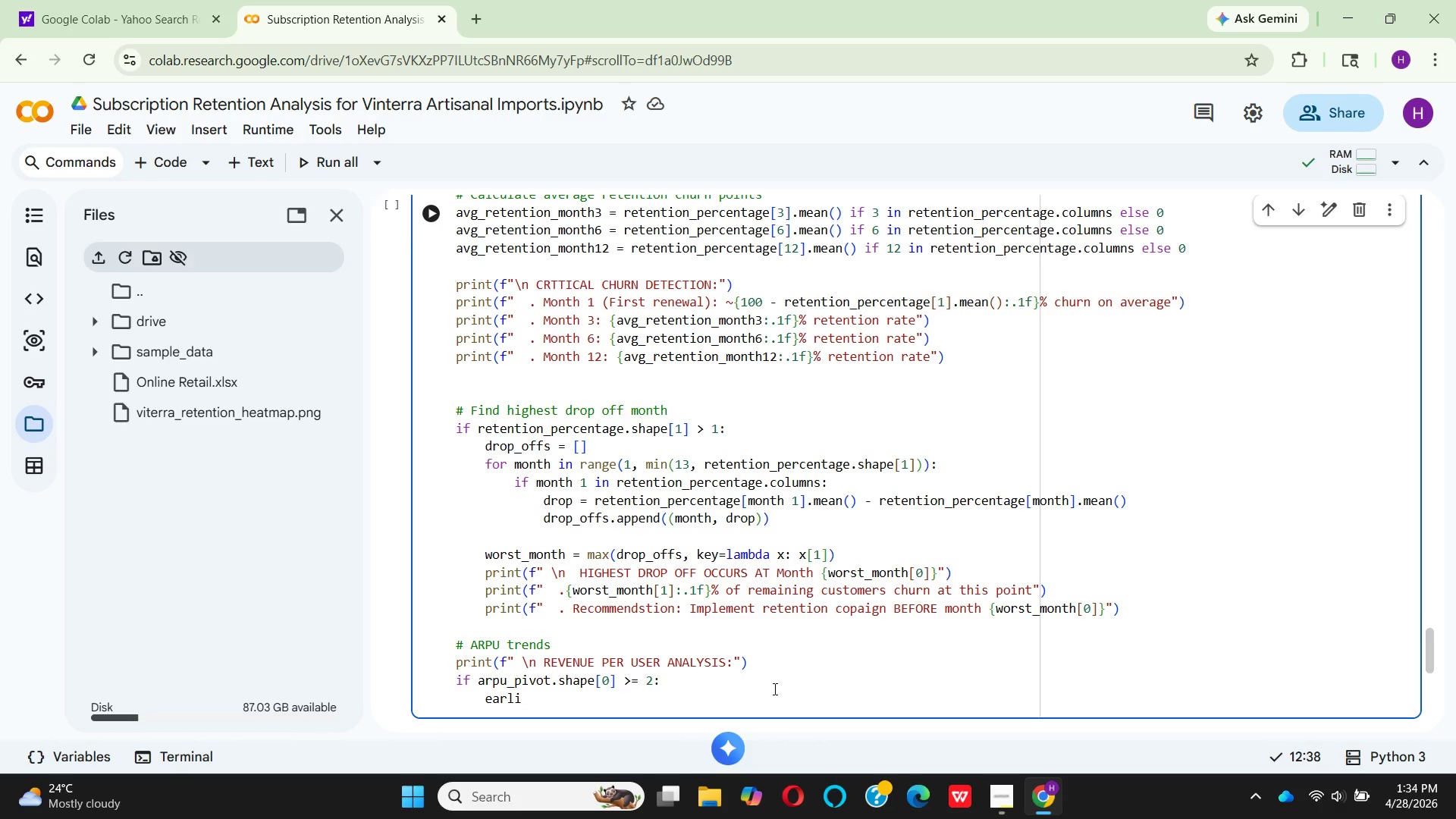 
hold_key(key=E, duration=0.36)
 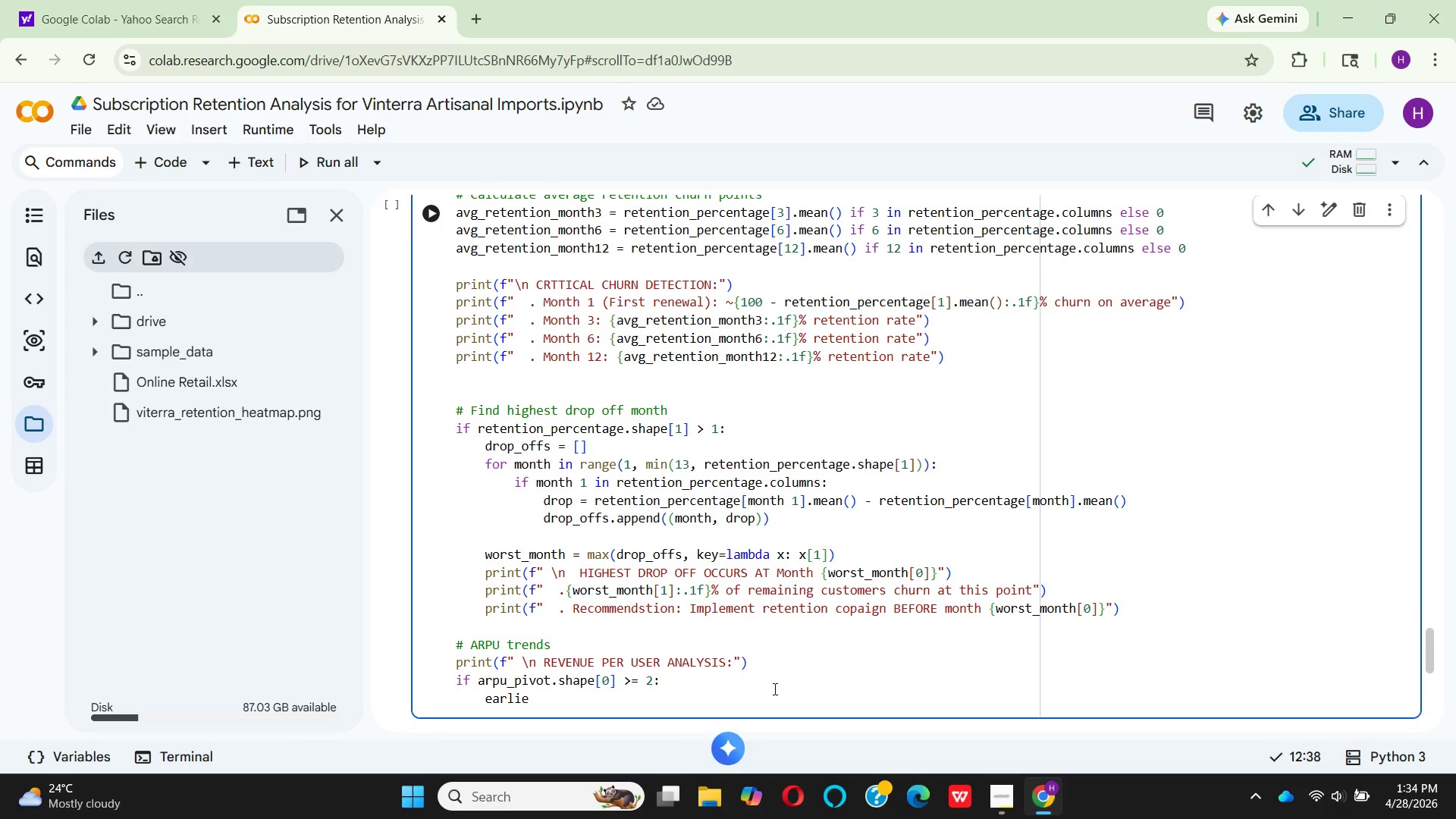 
type(st_cho)
key(Backspace)
key(Backspace)
type(p)
key(Backspace)
type(ohort =)
 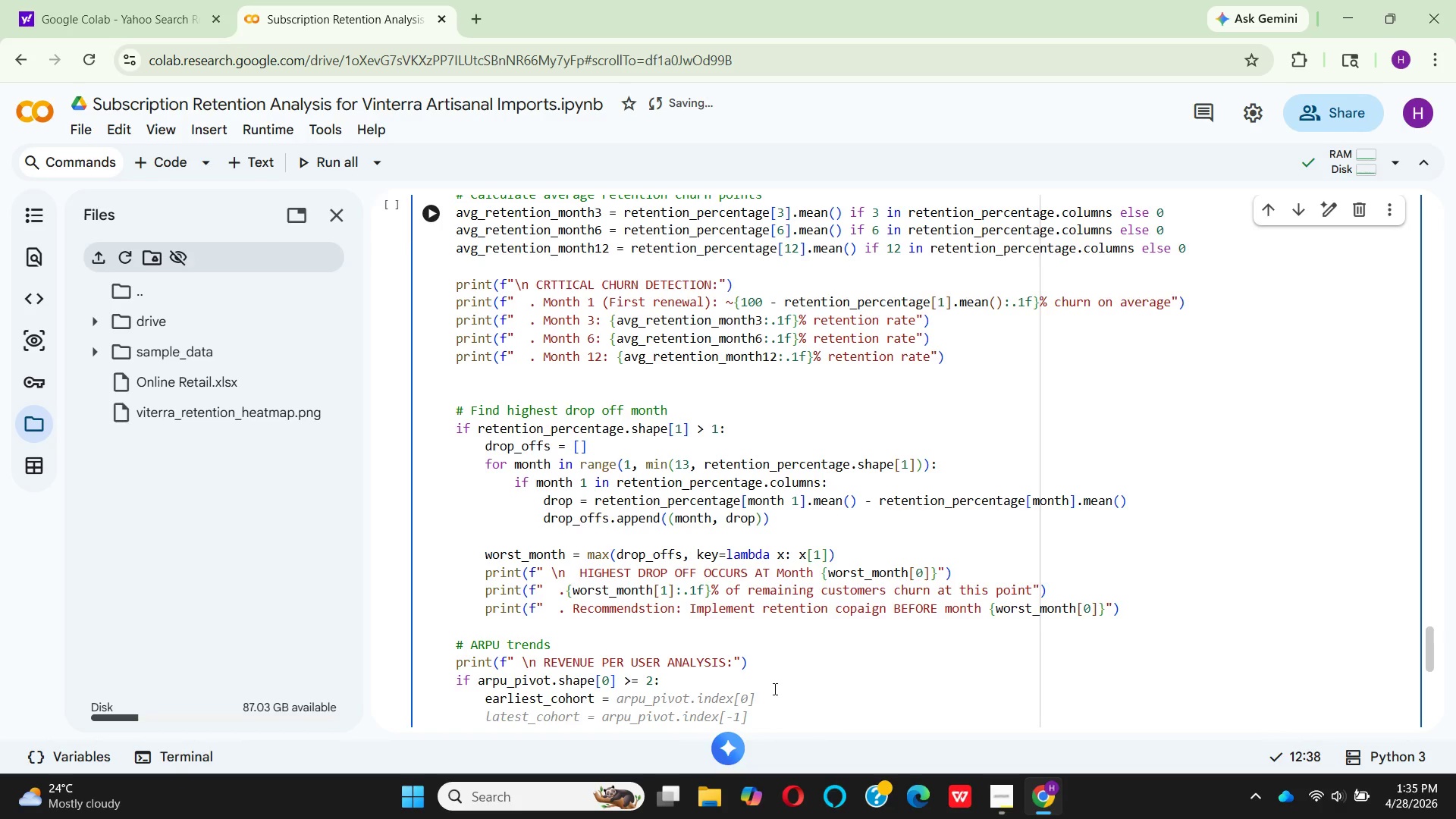 
wait(23.02)
 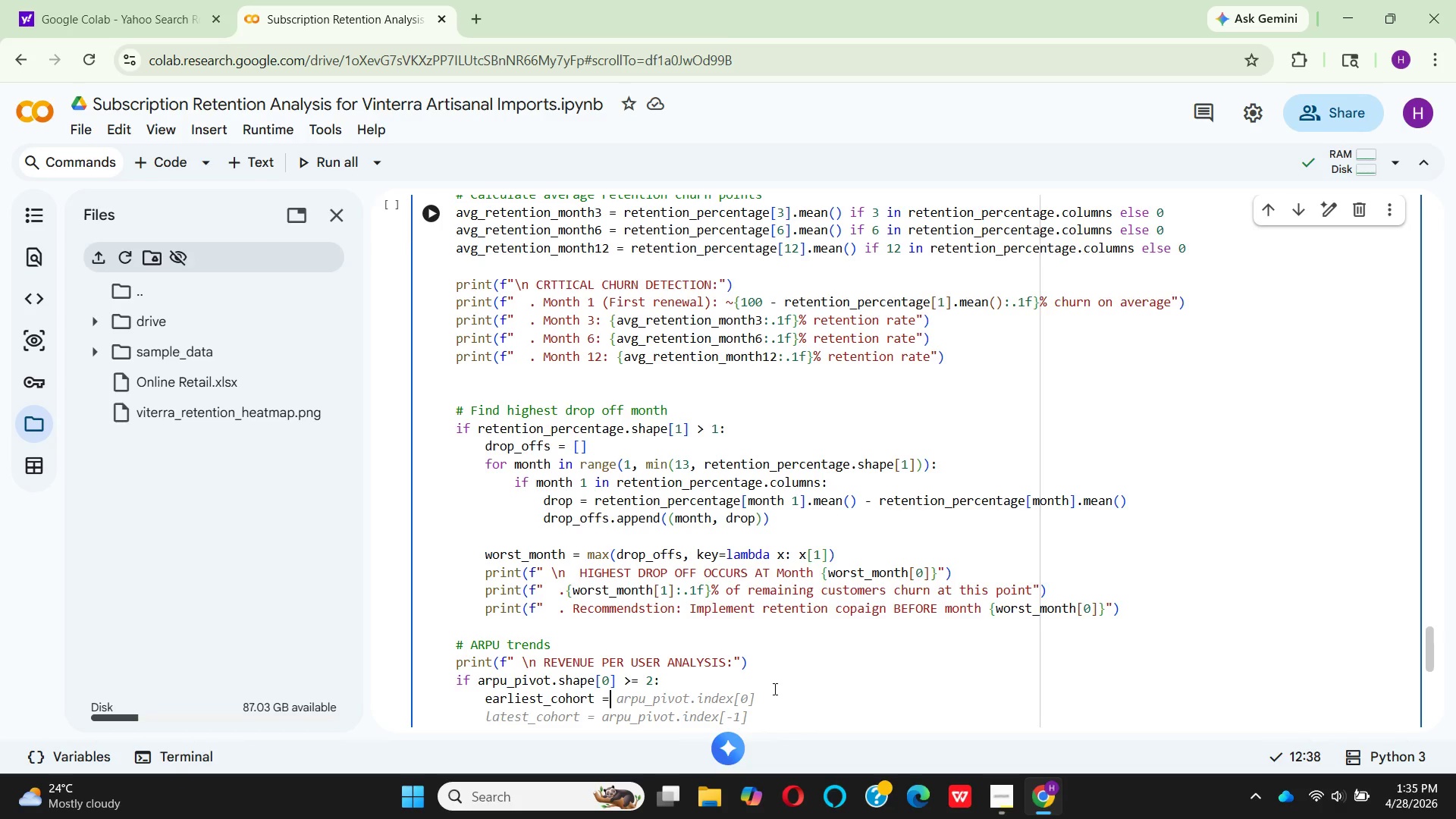 
key(Space)
 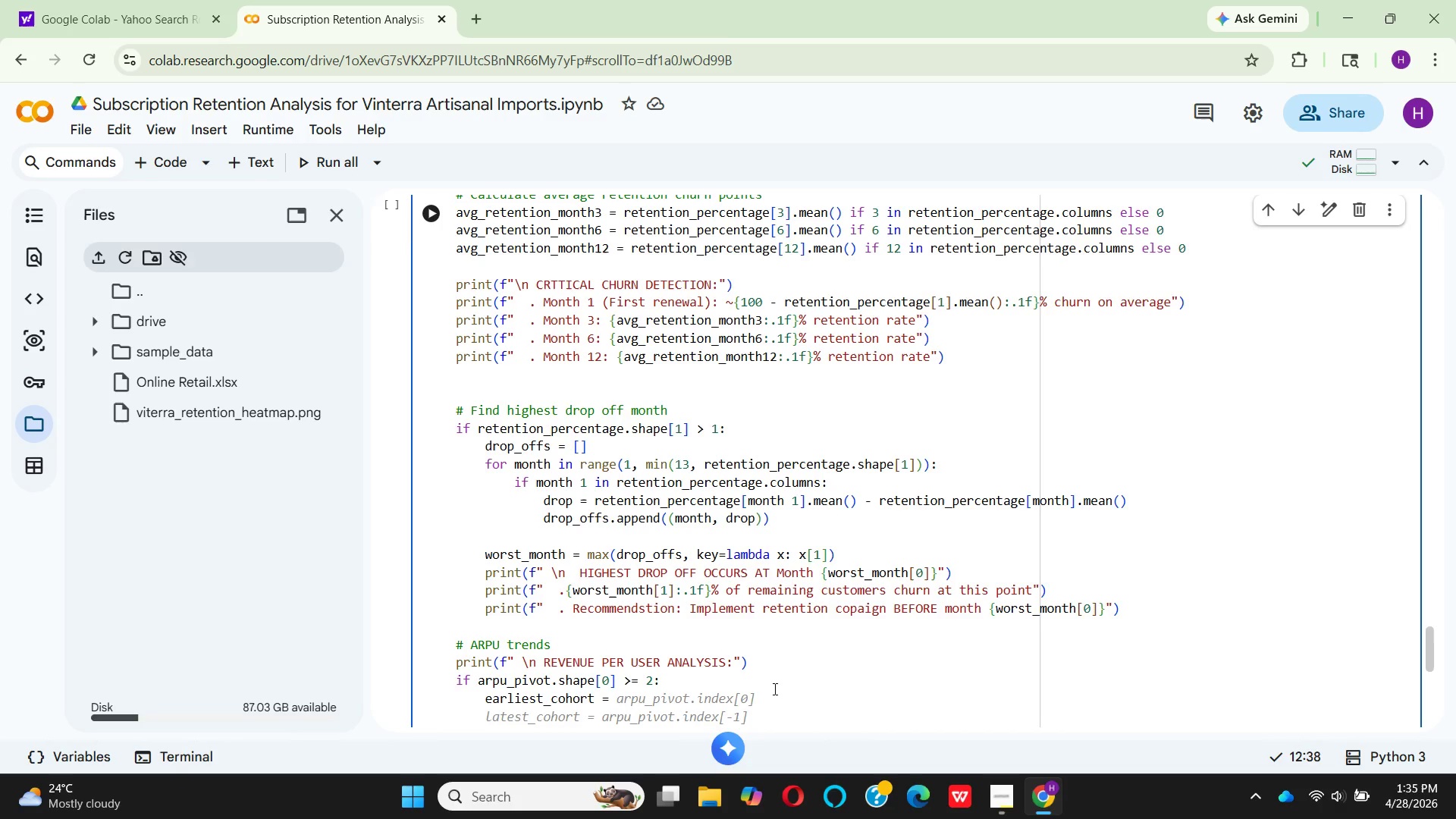 
type(ar)
 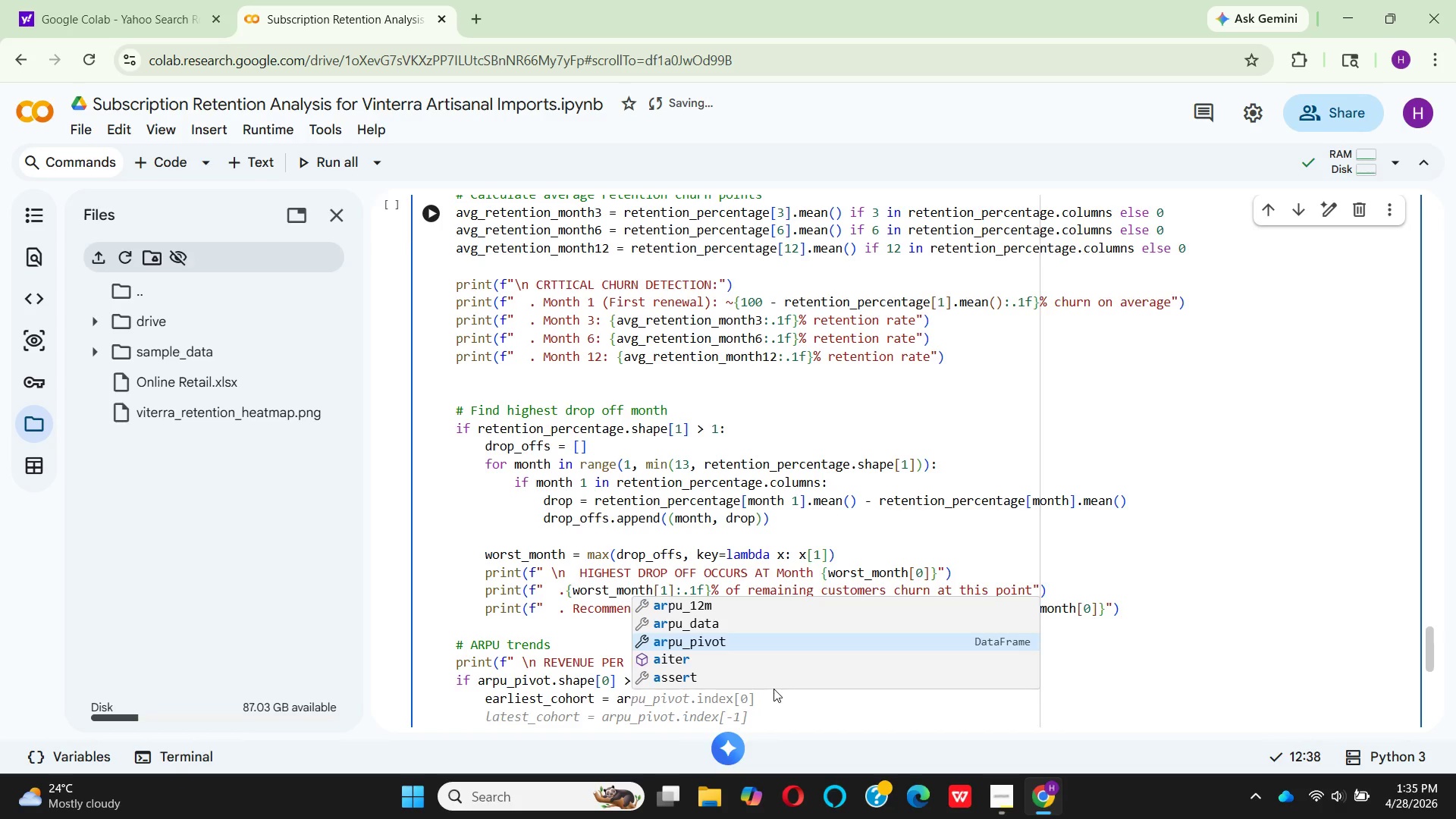 
key(Enter)
 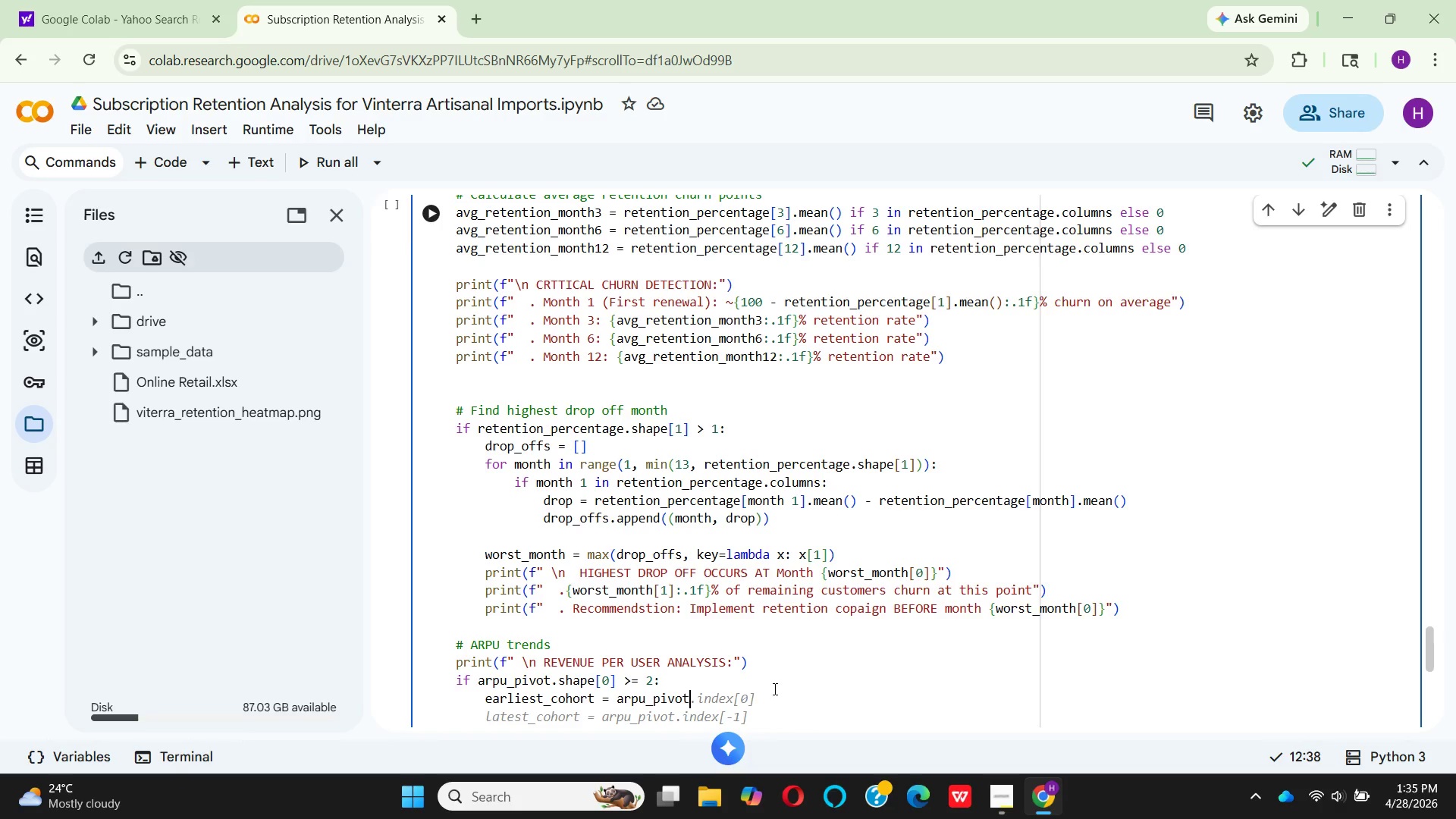 
type(.il)
 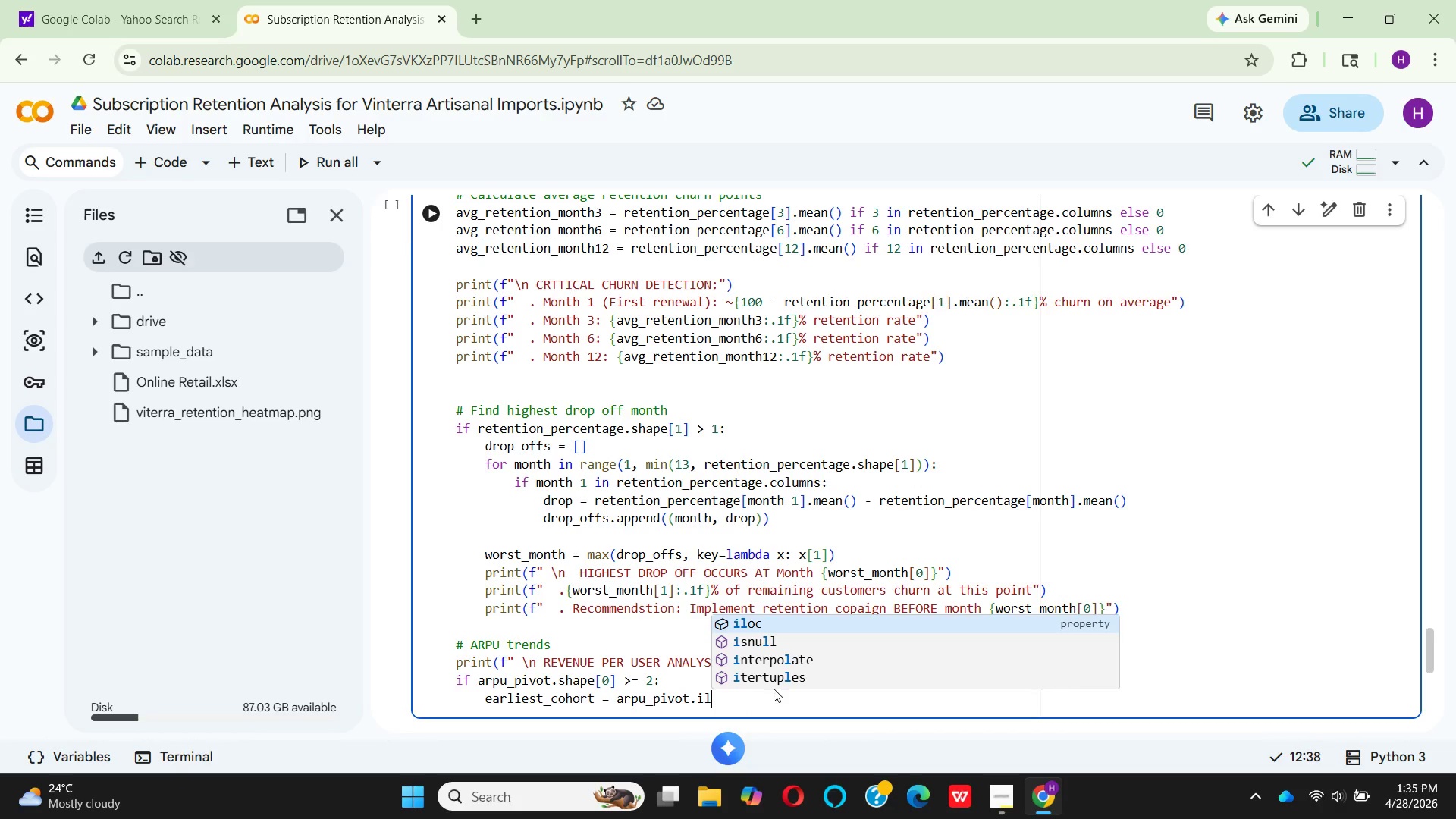 
key(Enter)
 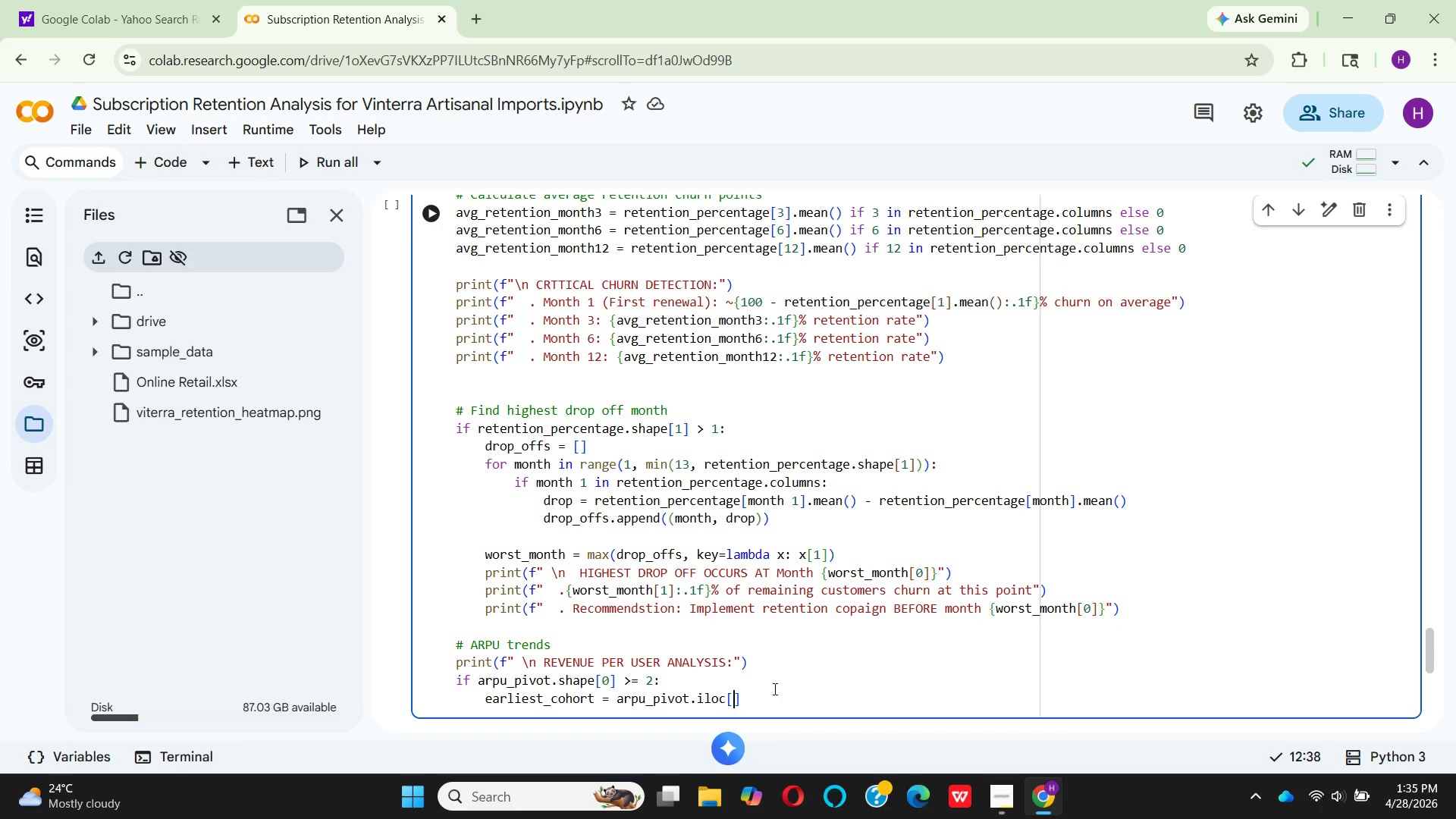 
key(BracketLeft)
 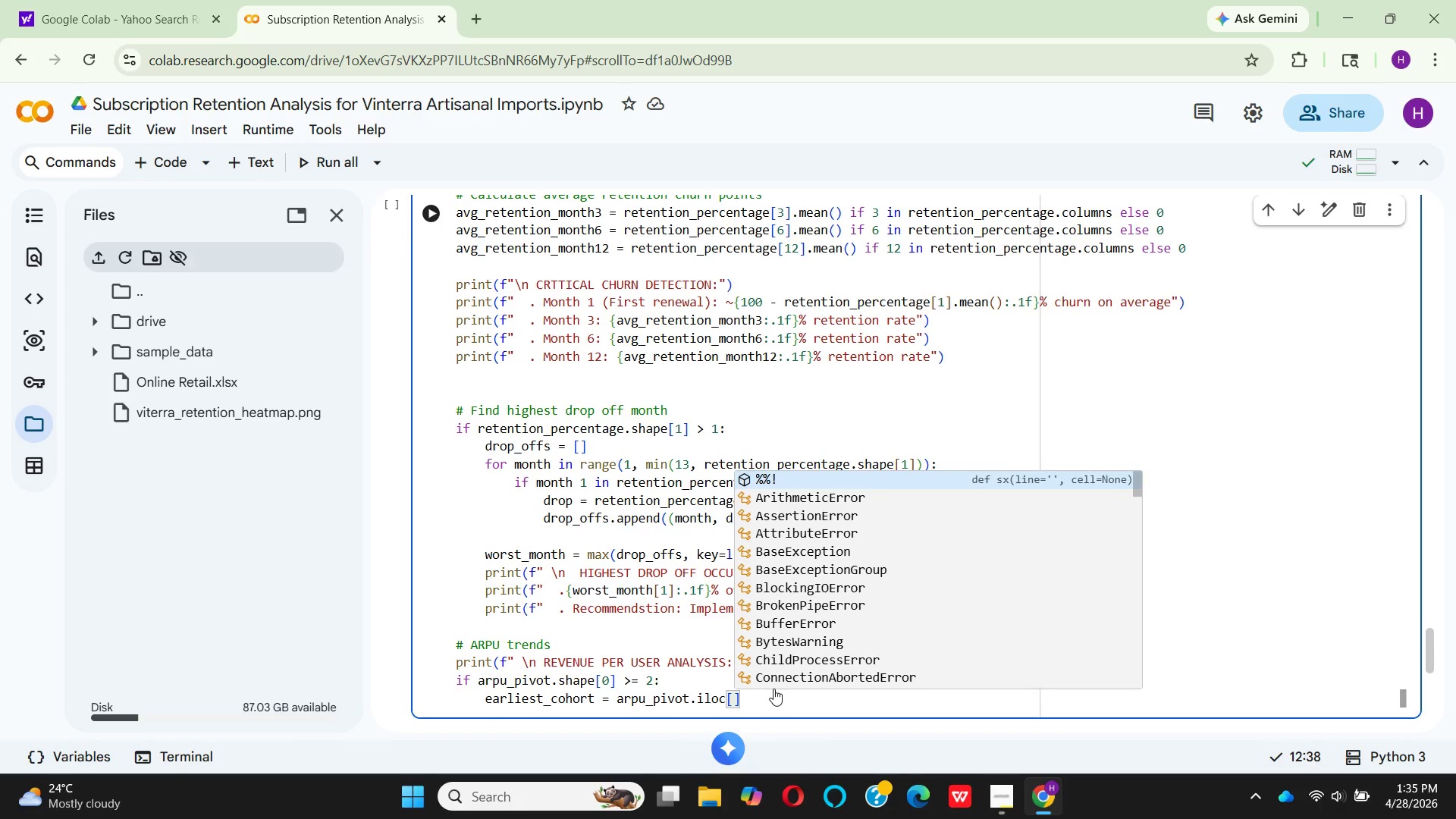 
key(Minus)
 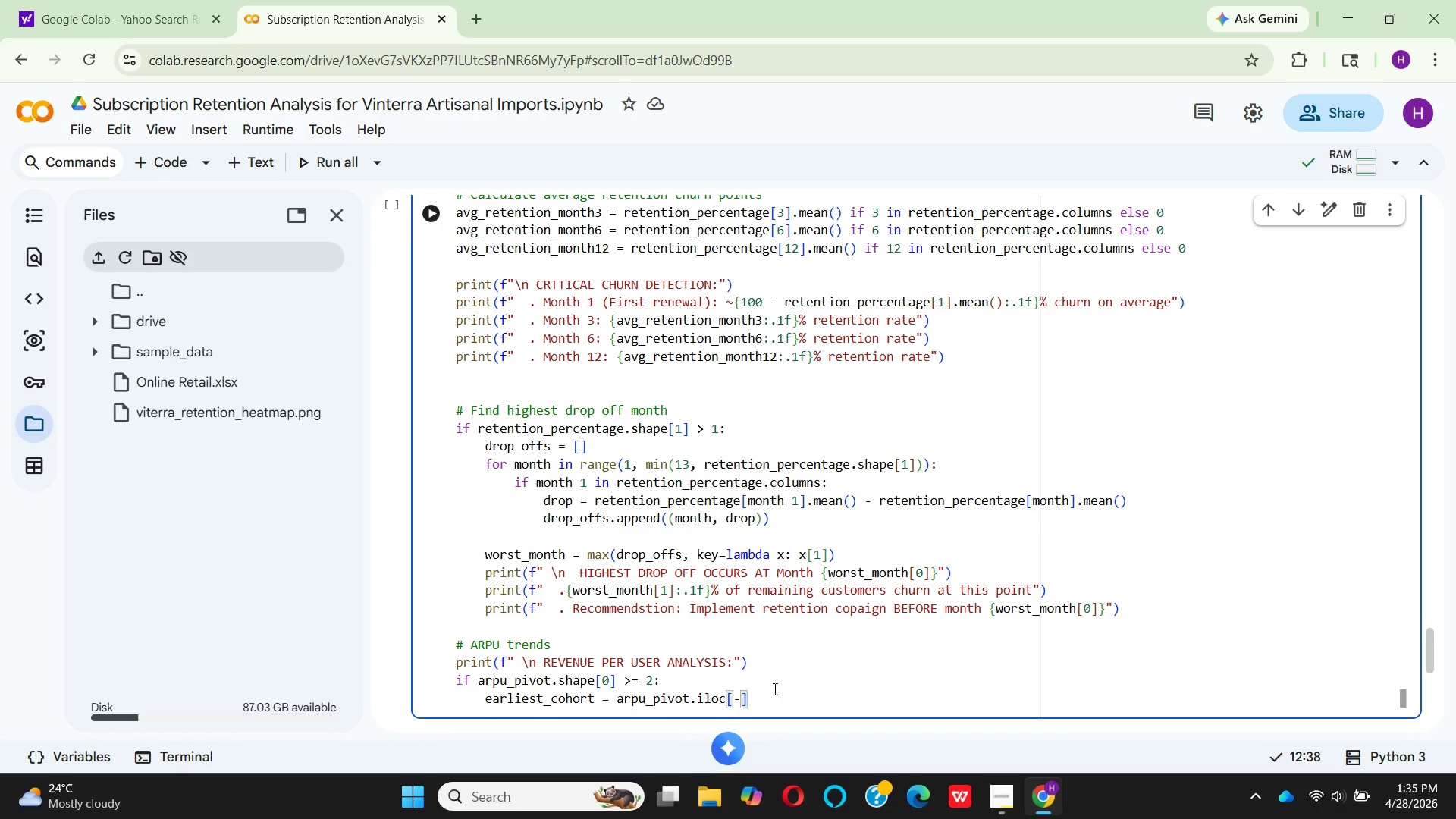 
key(2)
 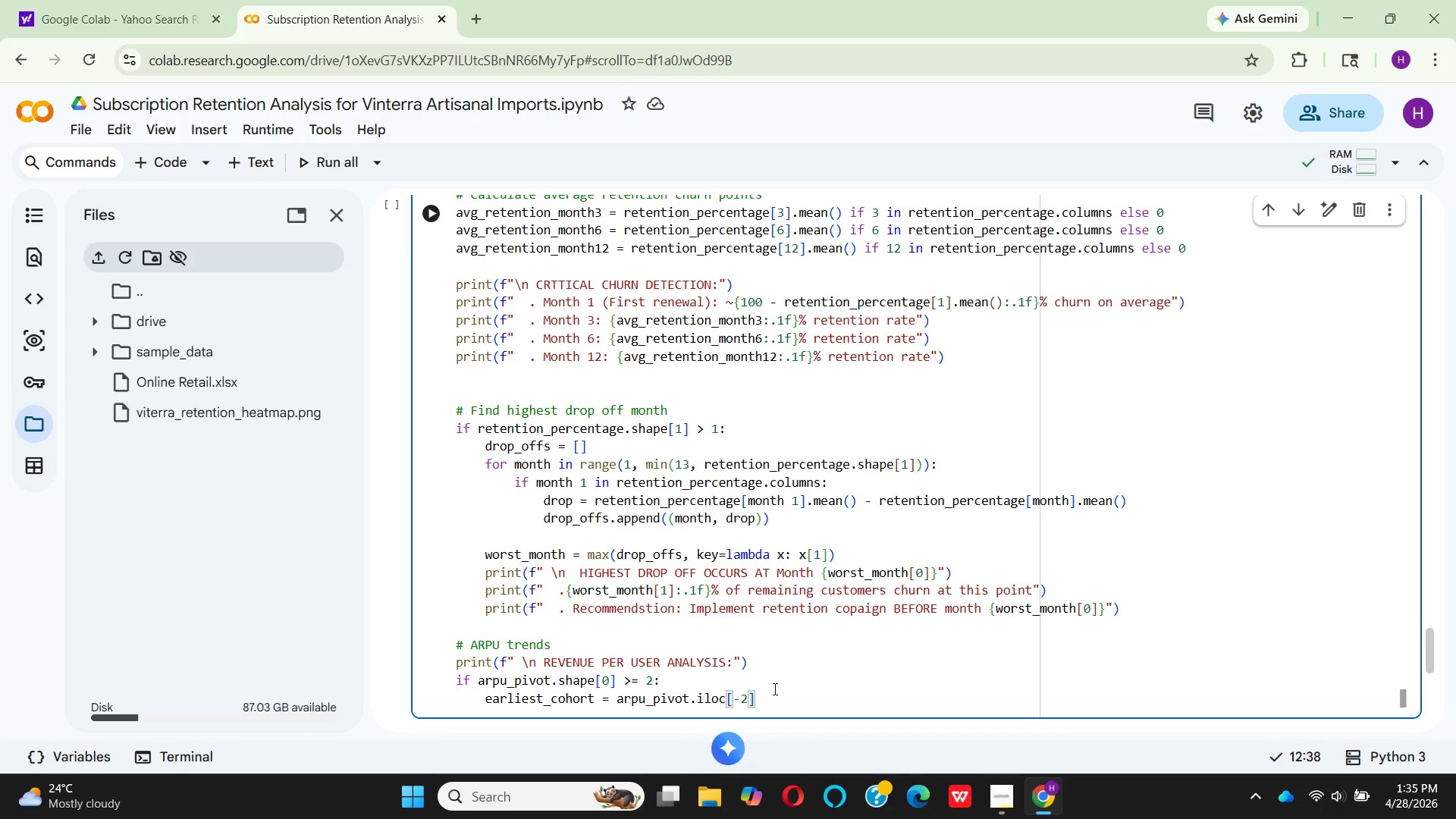 
key(Shift+Semicolon)
 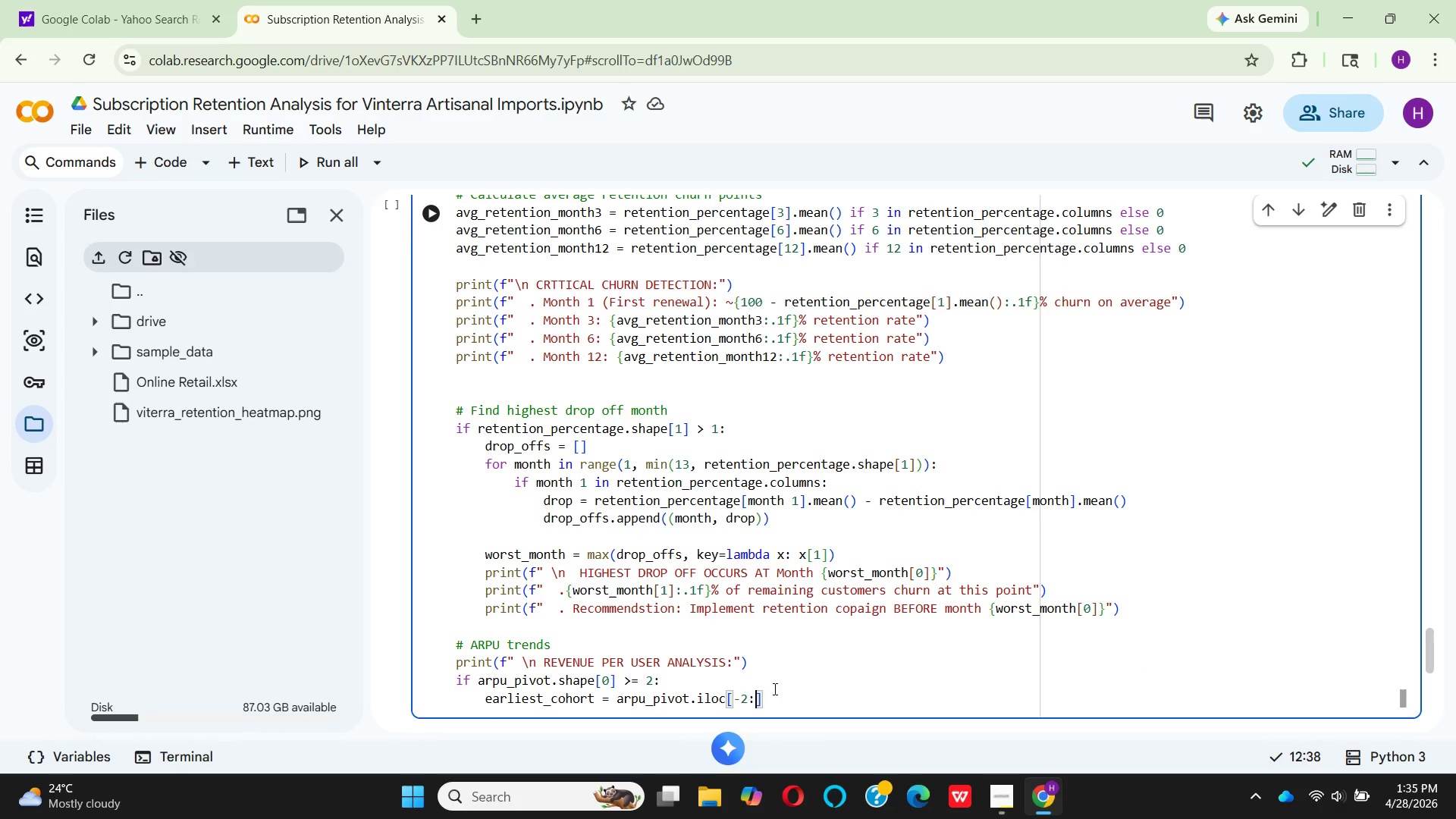 
key(ArrowRight)
 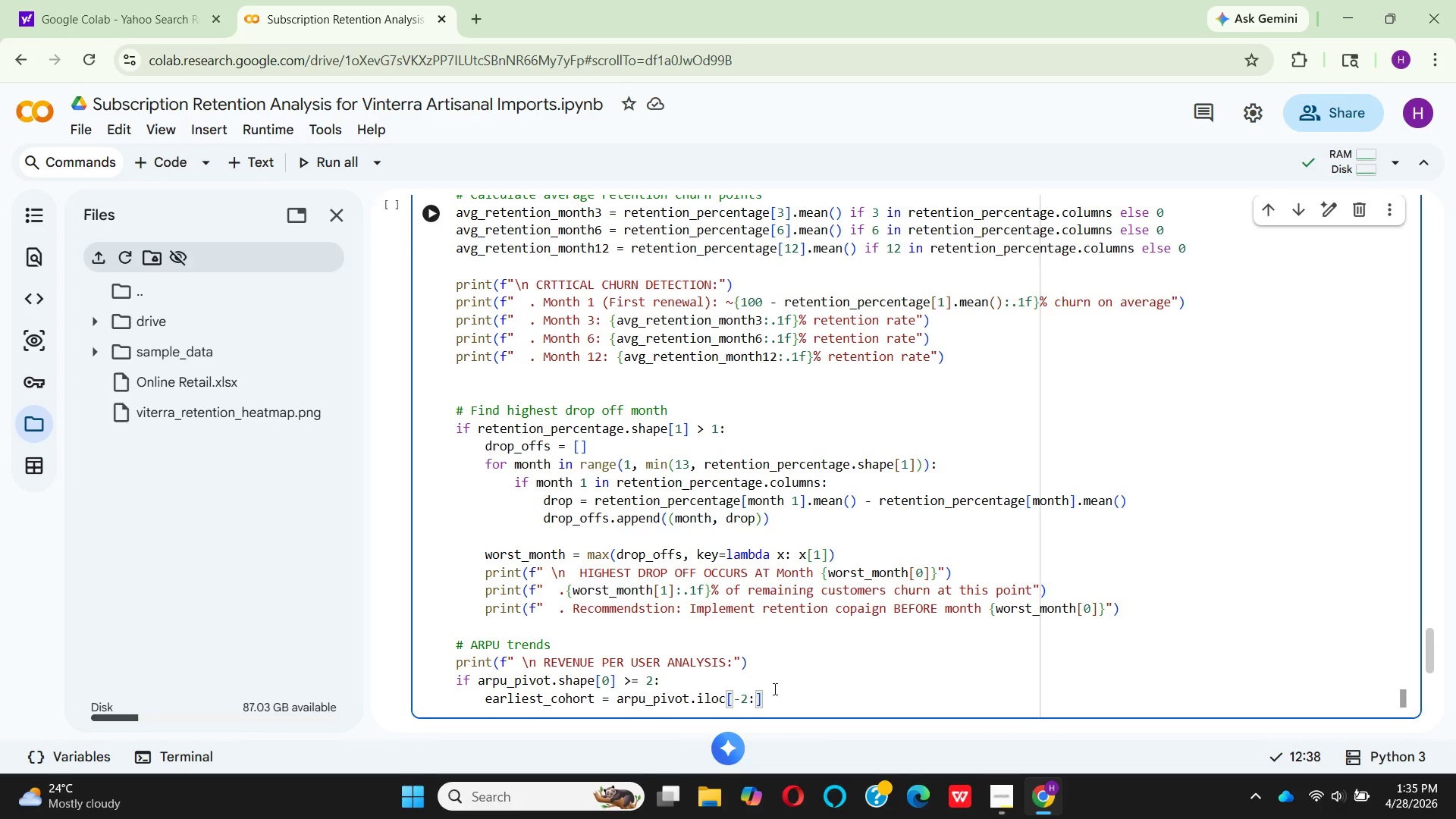 
type(.mea)
 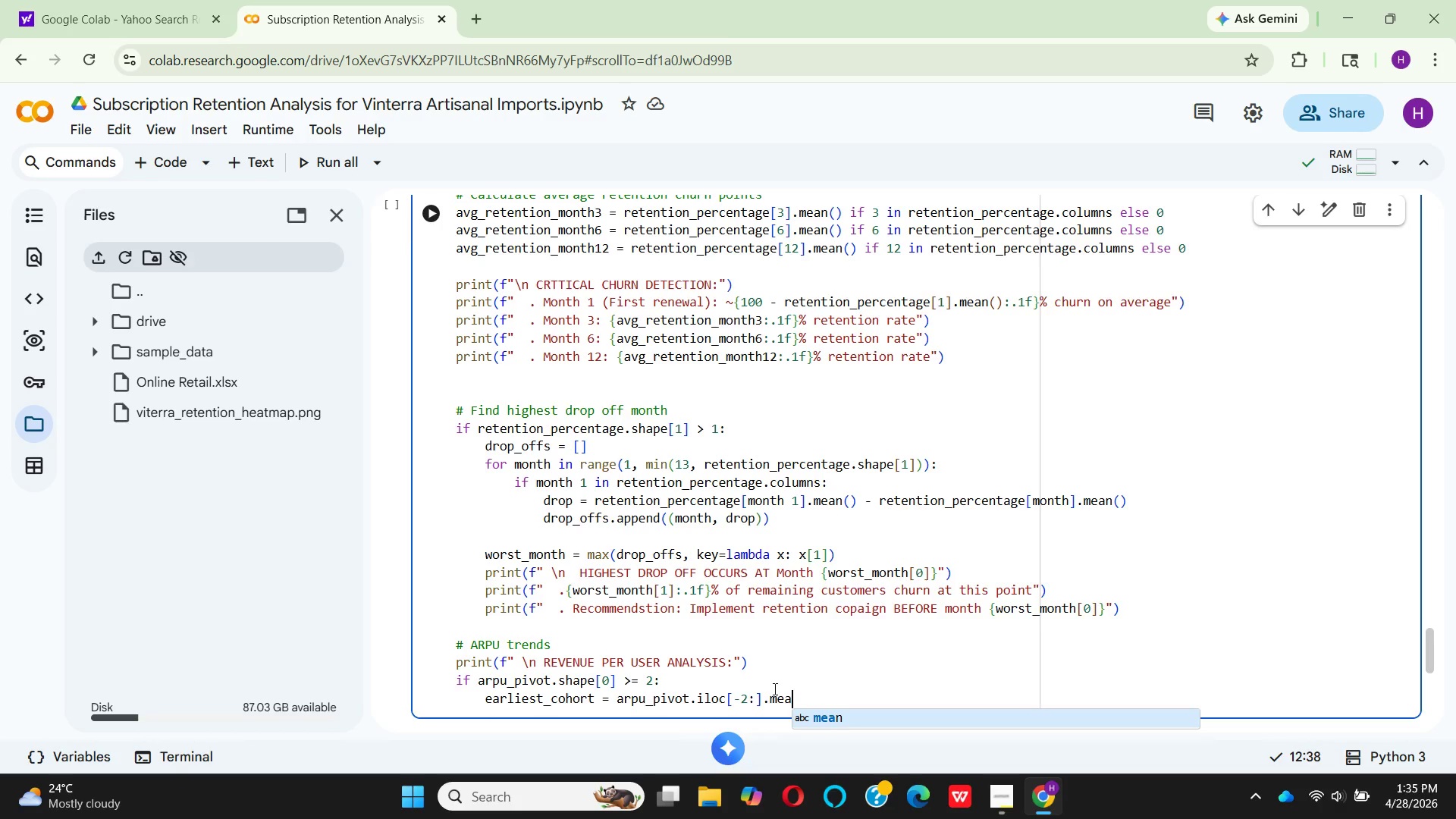 
key(Enter)
 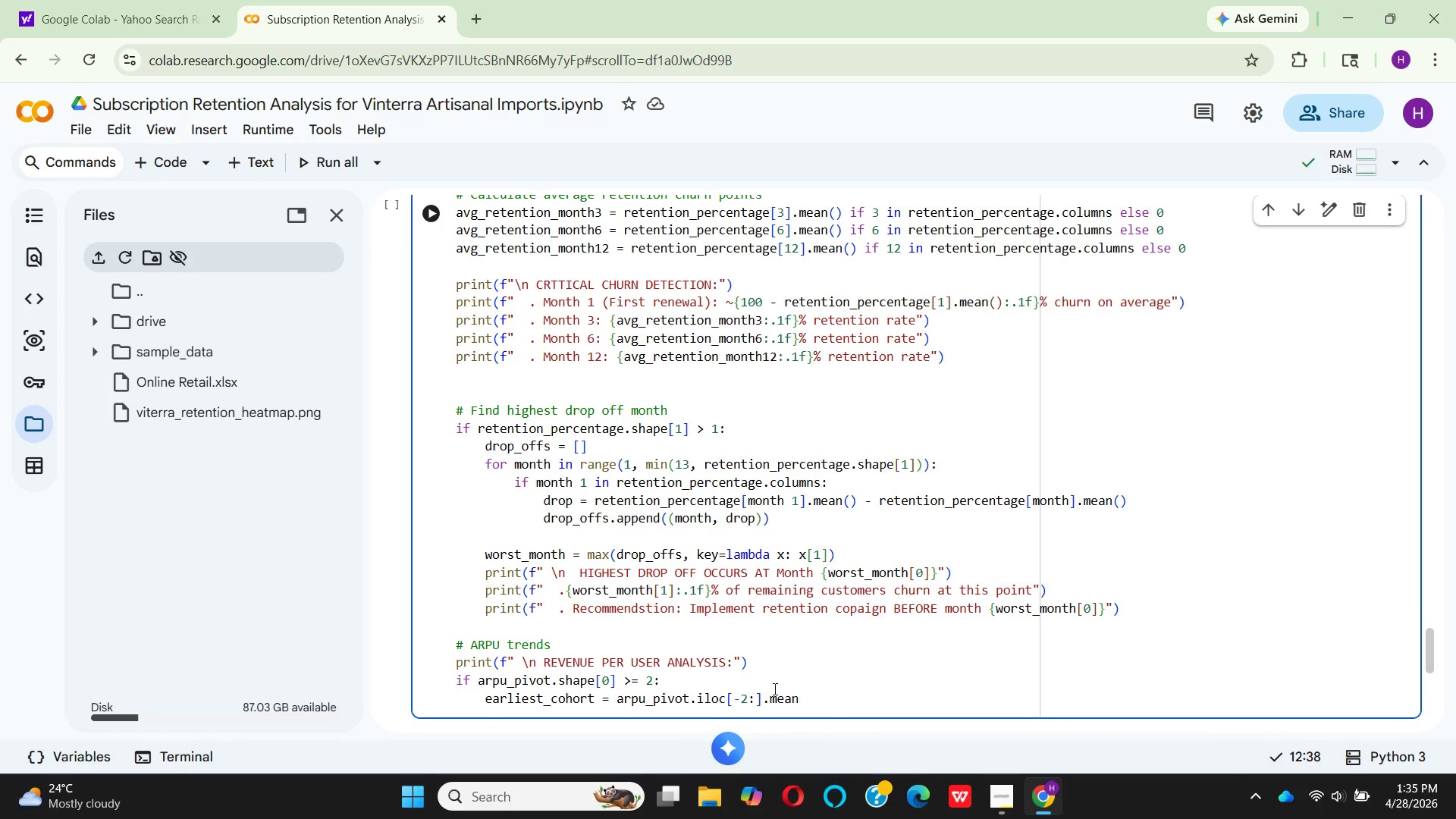 
key(Shift+9)
 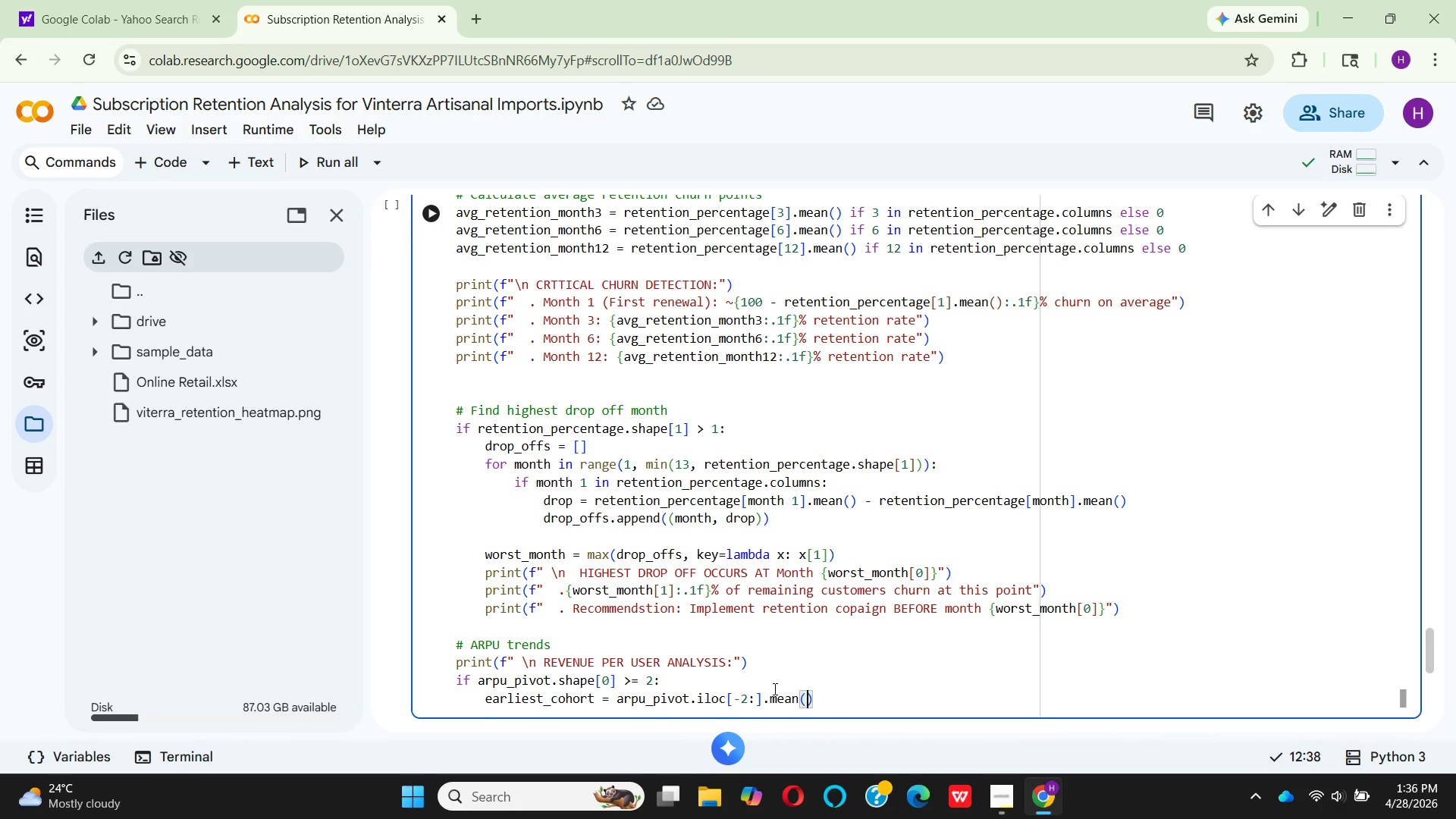 
key(ArrowRight)
 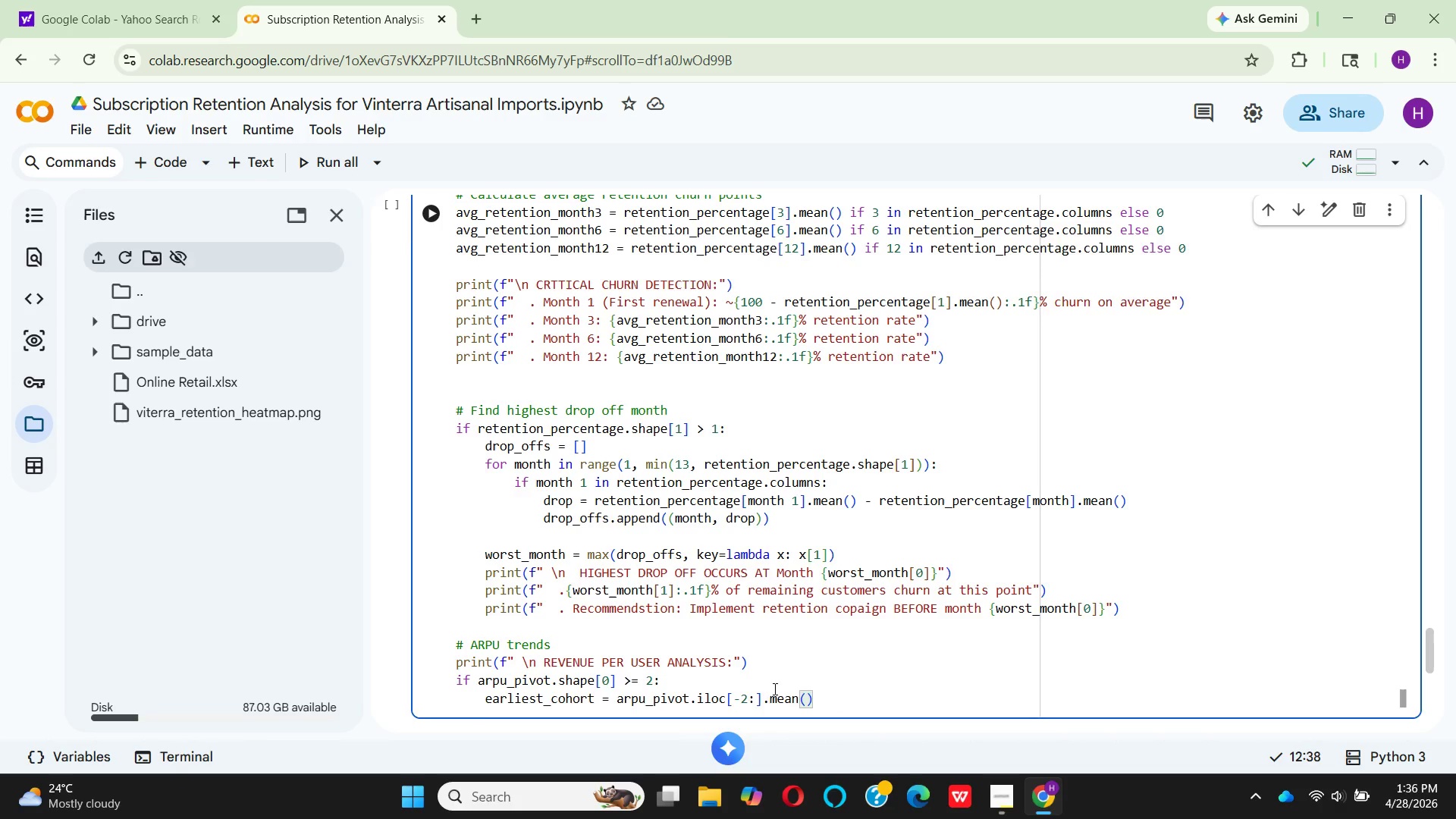 
key(Enter)
 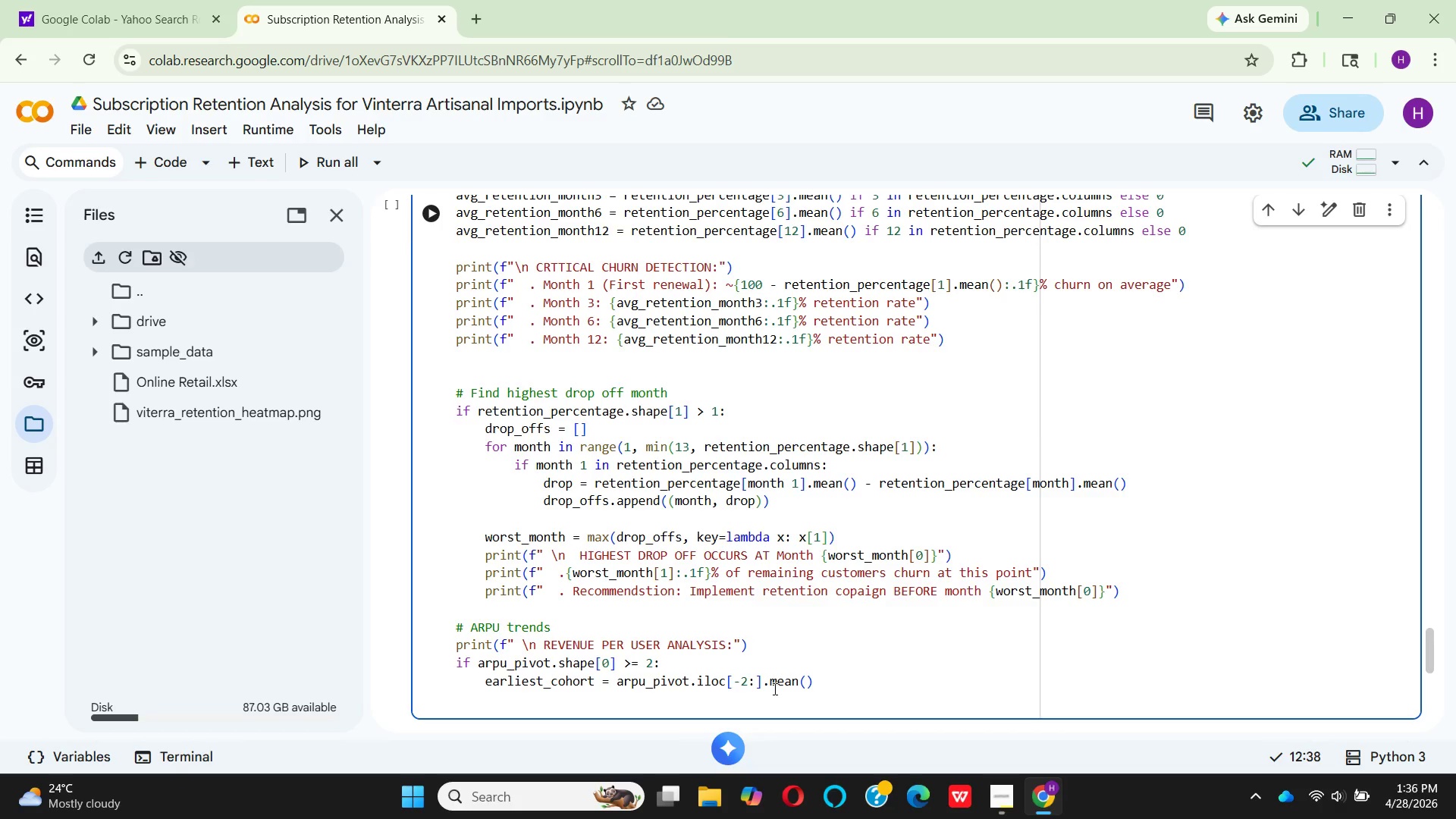 
wait(21.61)
 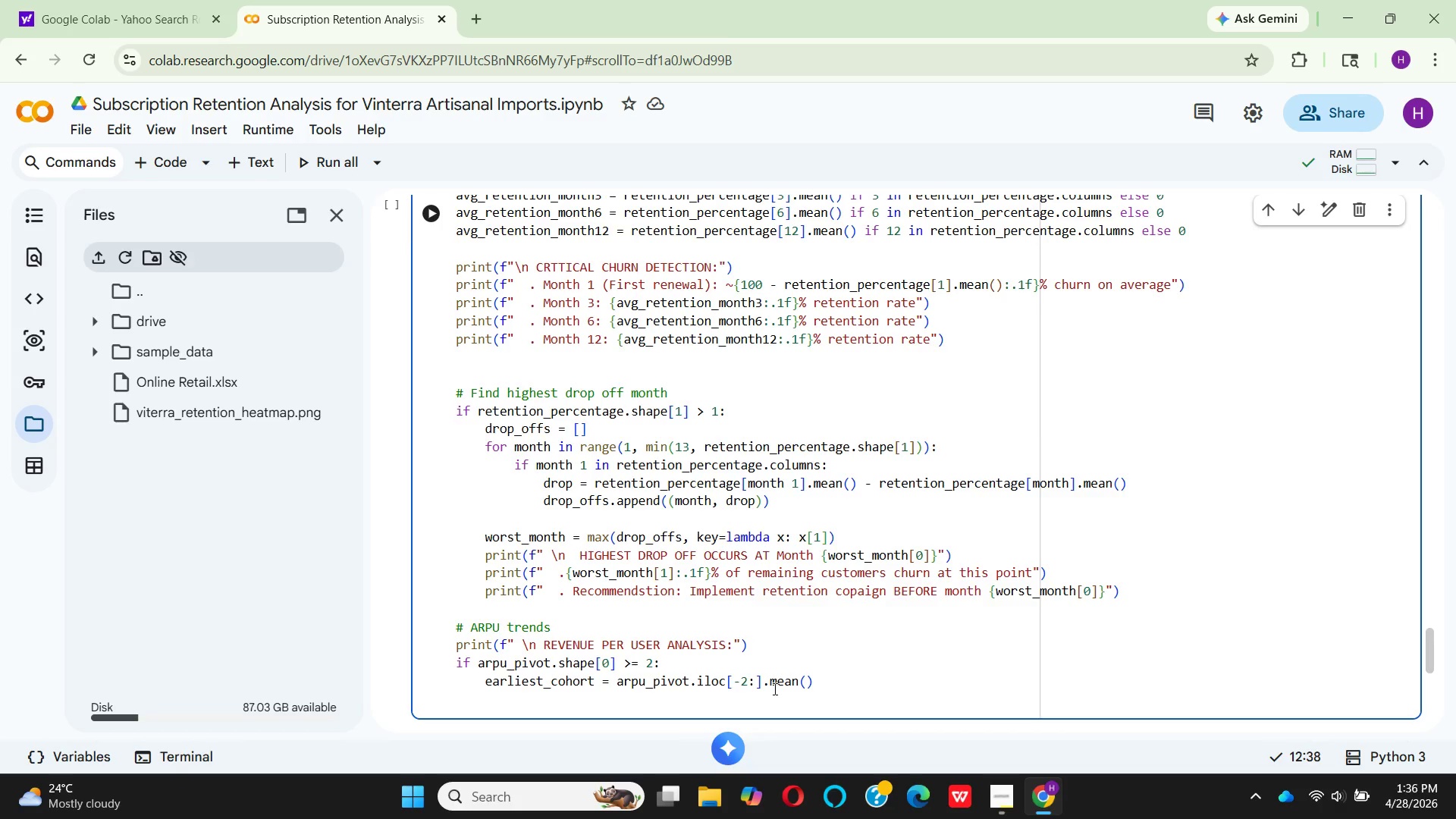 
left_click([774, 689])
 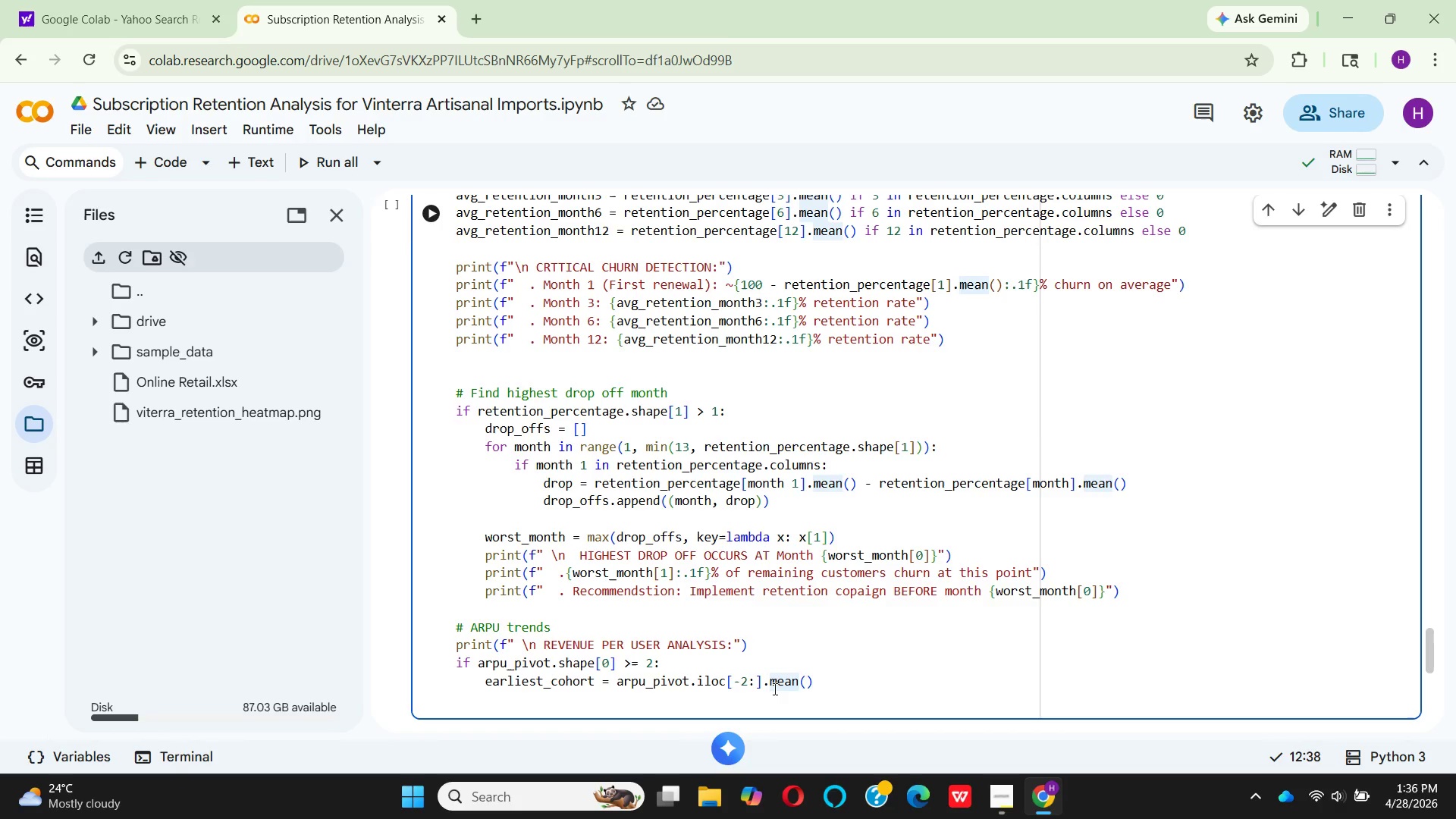 
key(E)
 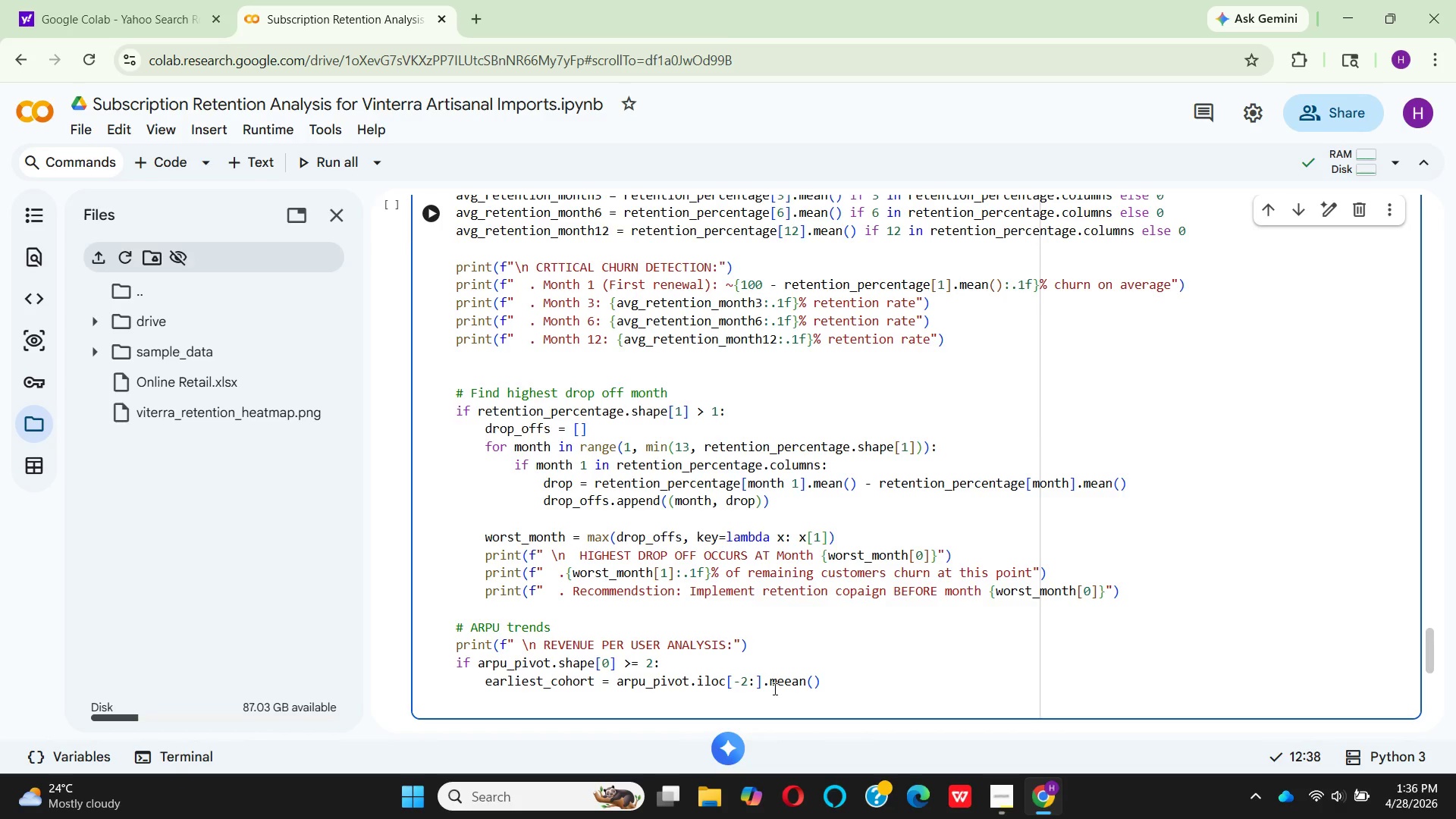 
key(Control+Z)
 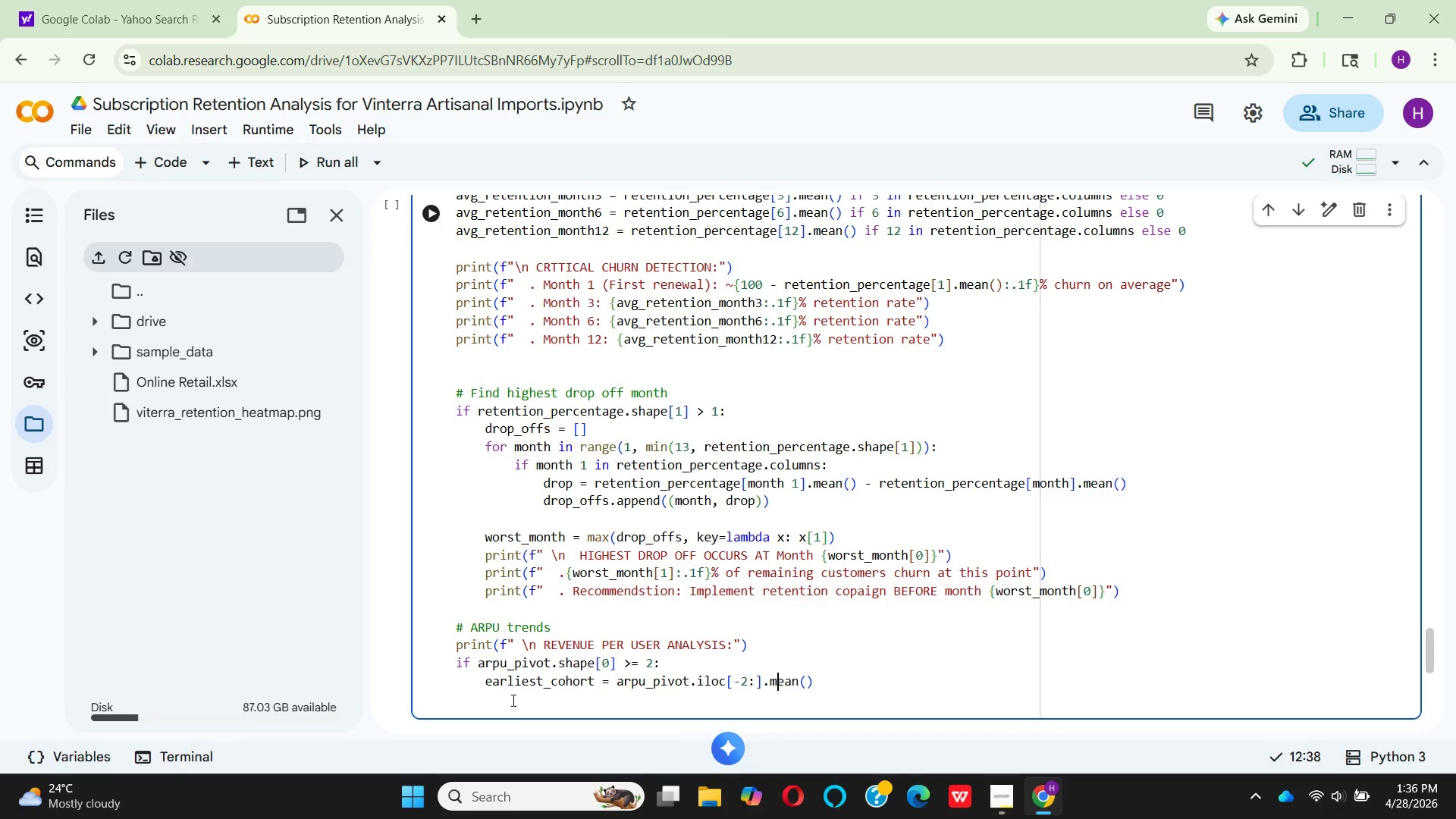 
left_click([503, 698])
 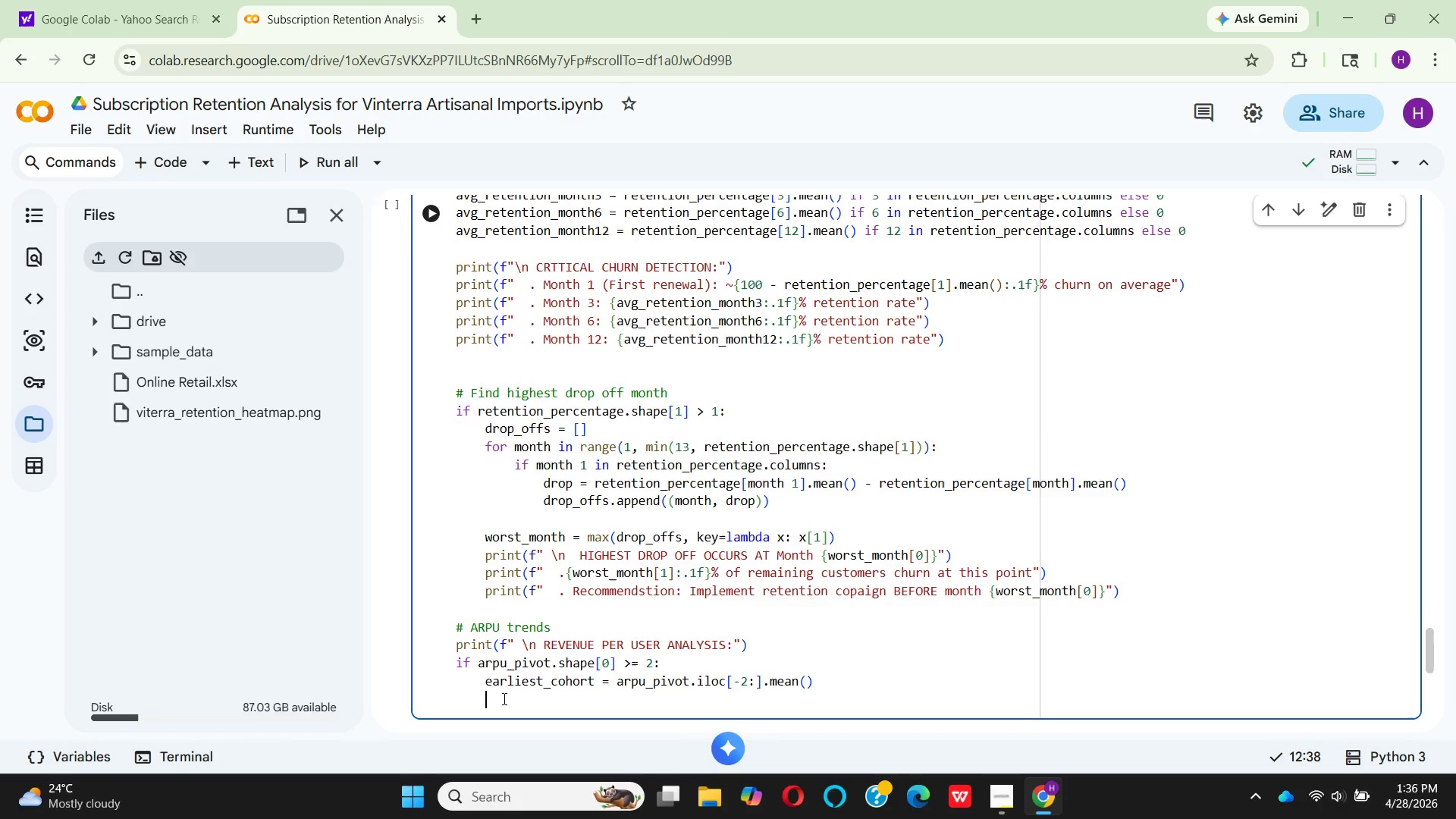 
type(ear)
 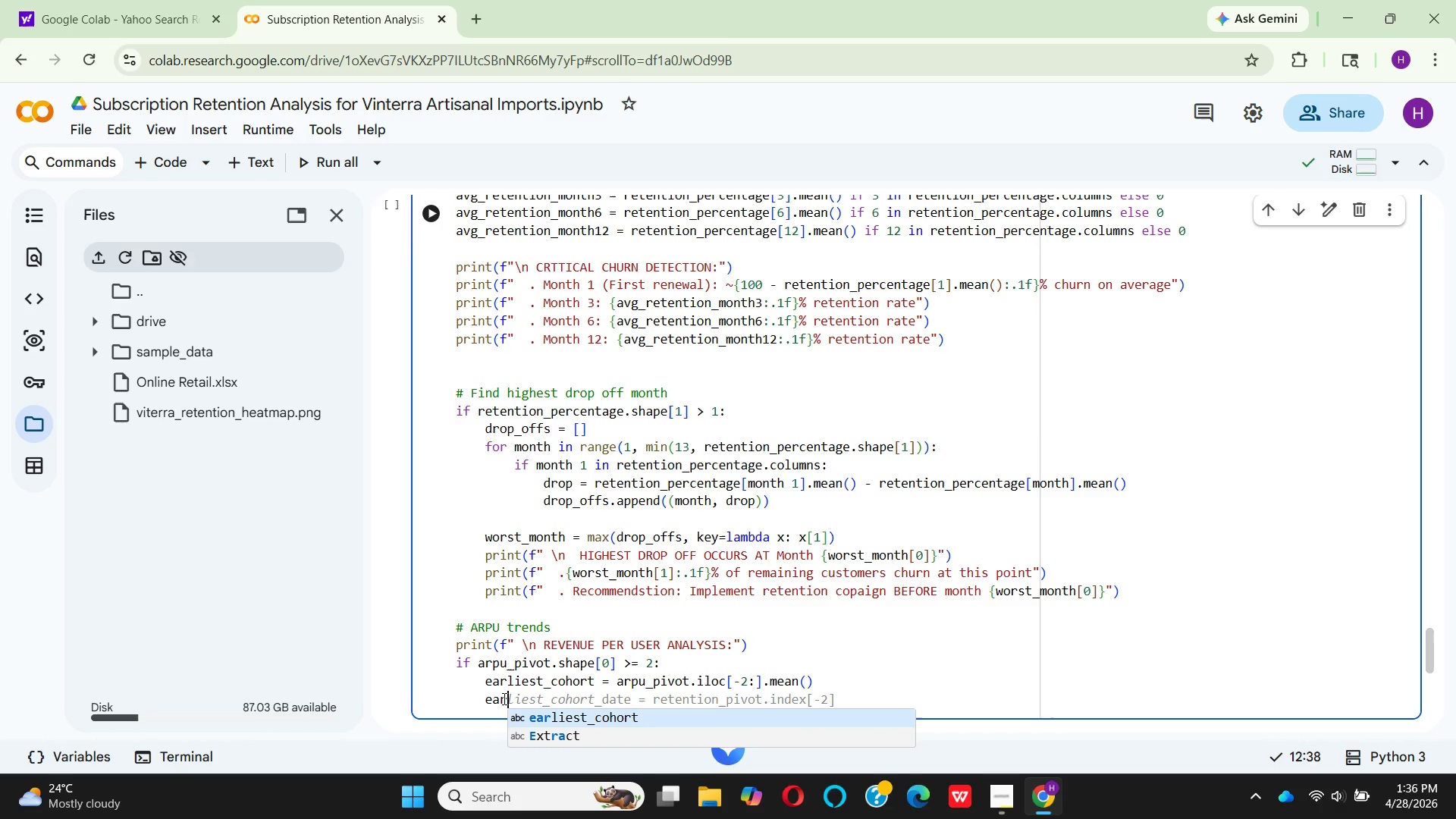 
wait(5.33)
 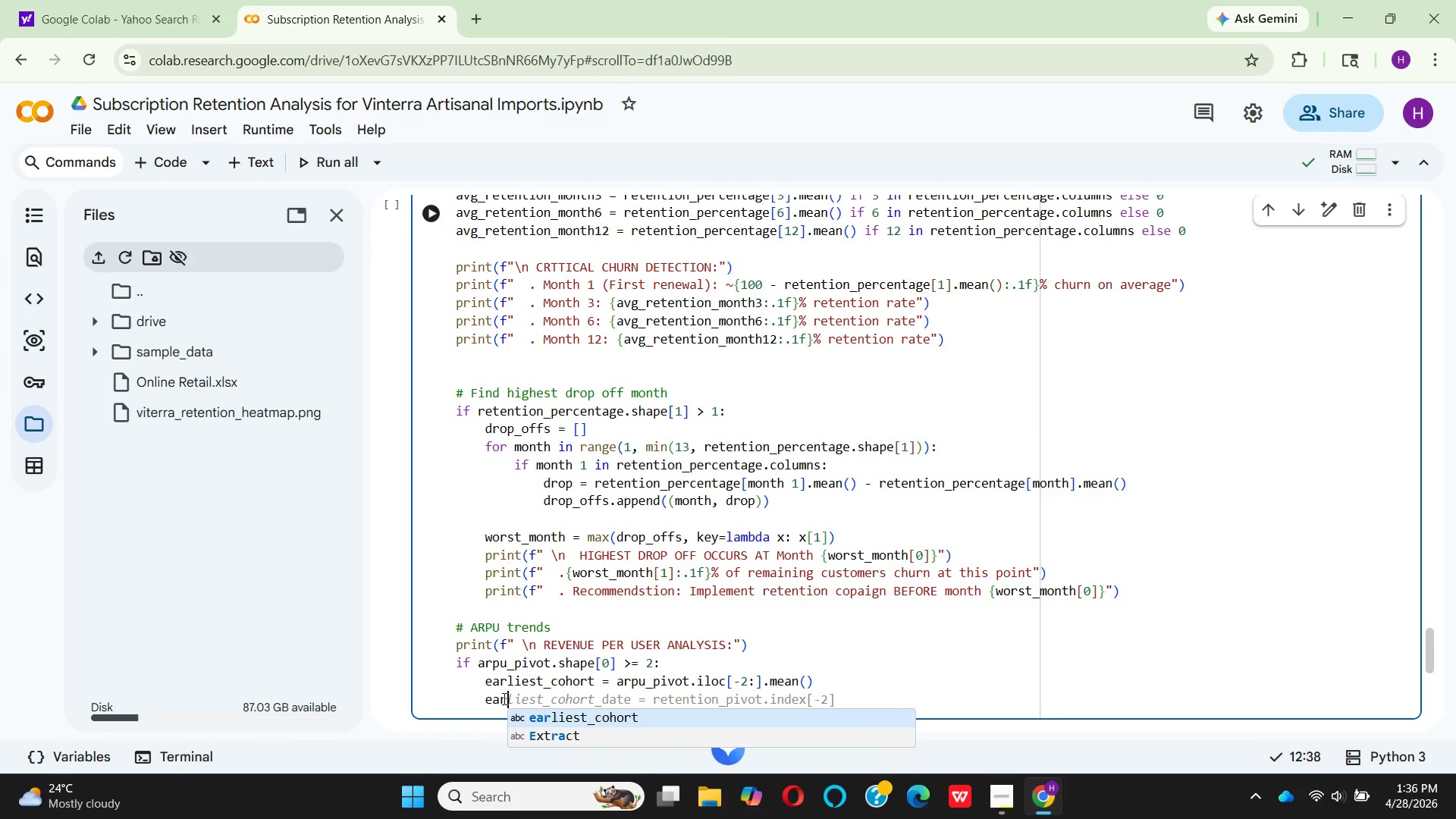 
type(li)
 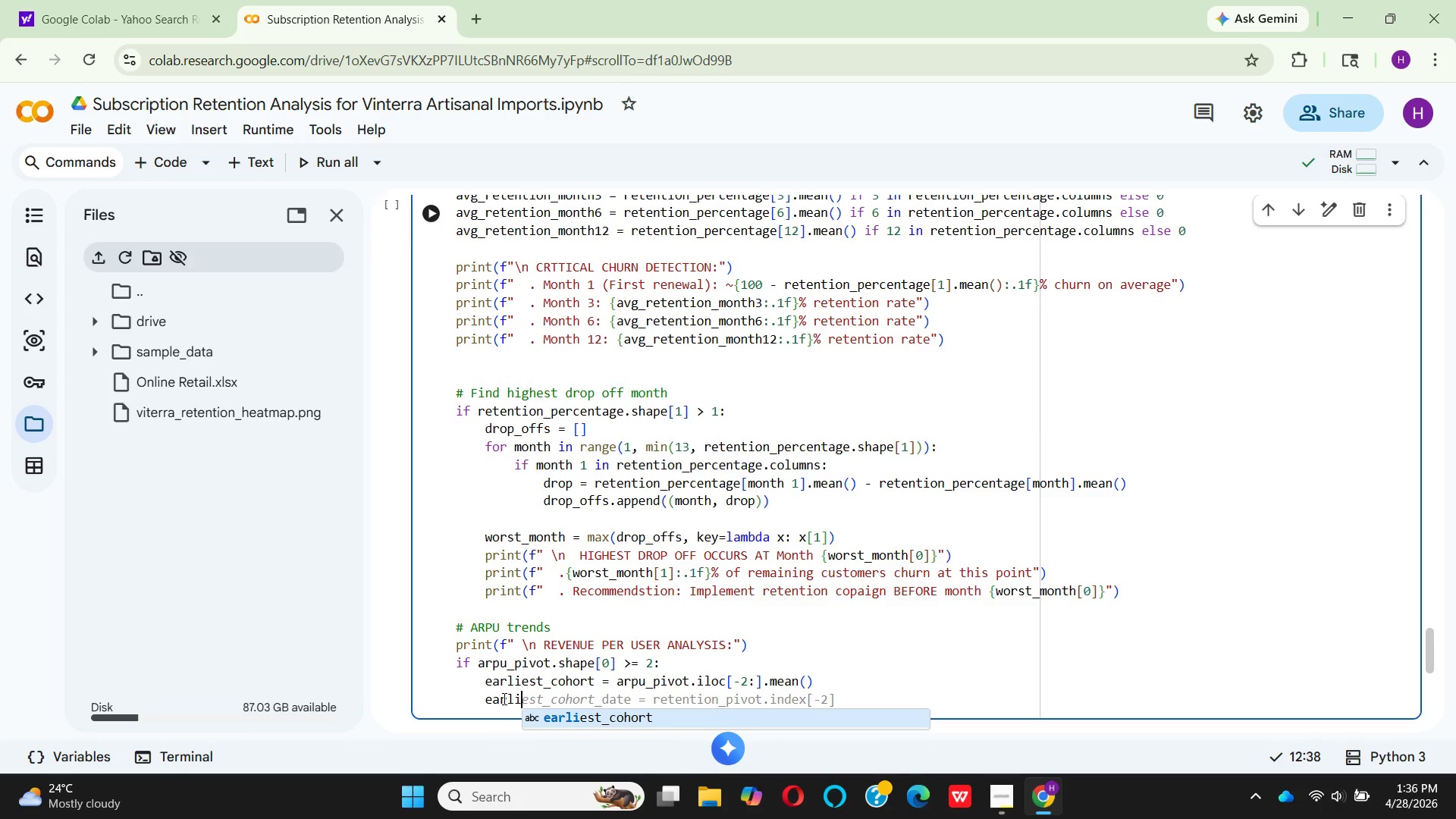 
type(est_arpu = )
 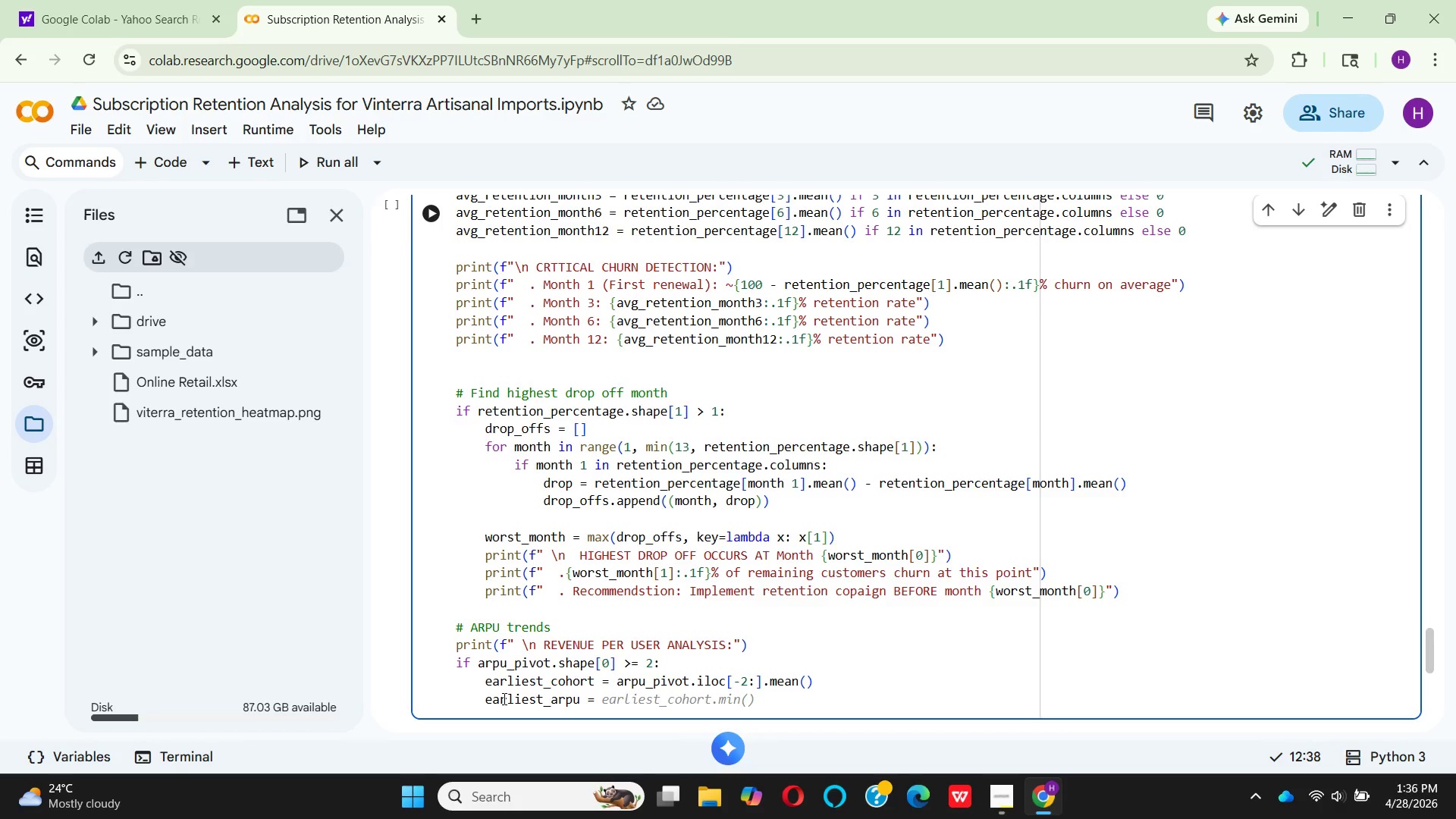 
type(ear)
 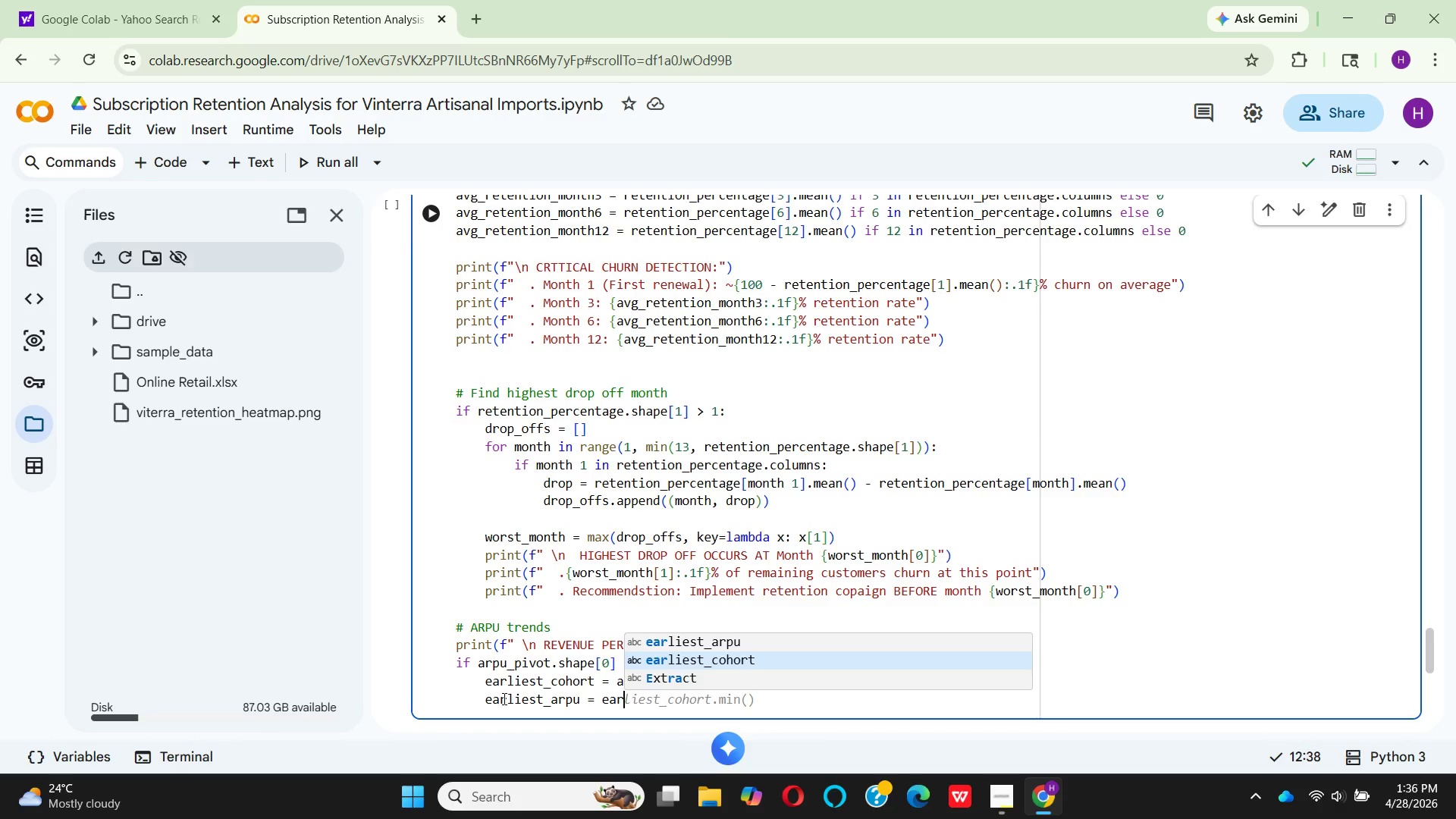 
wait(5.31)
 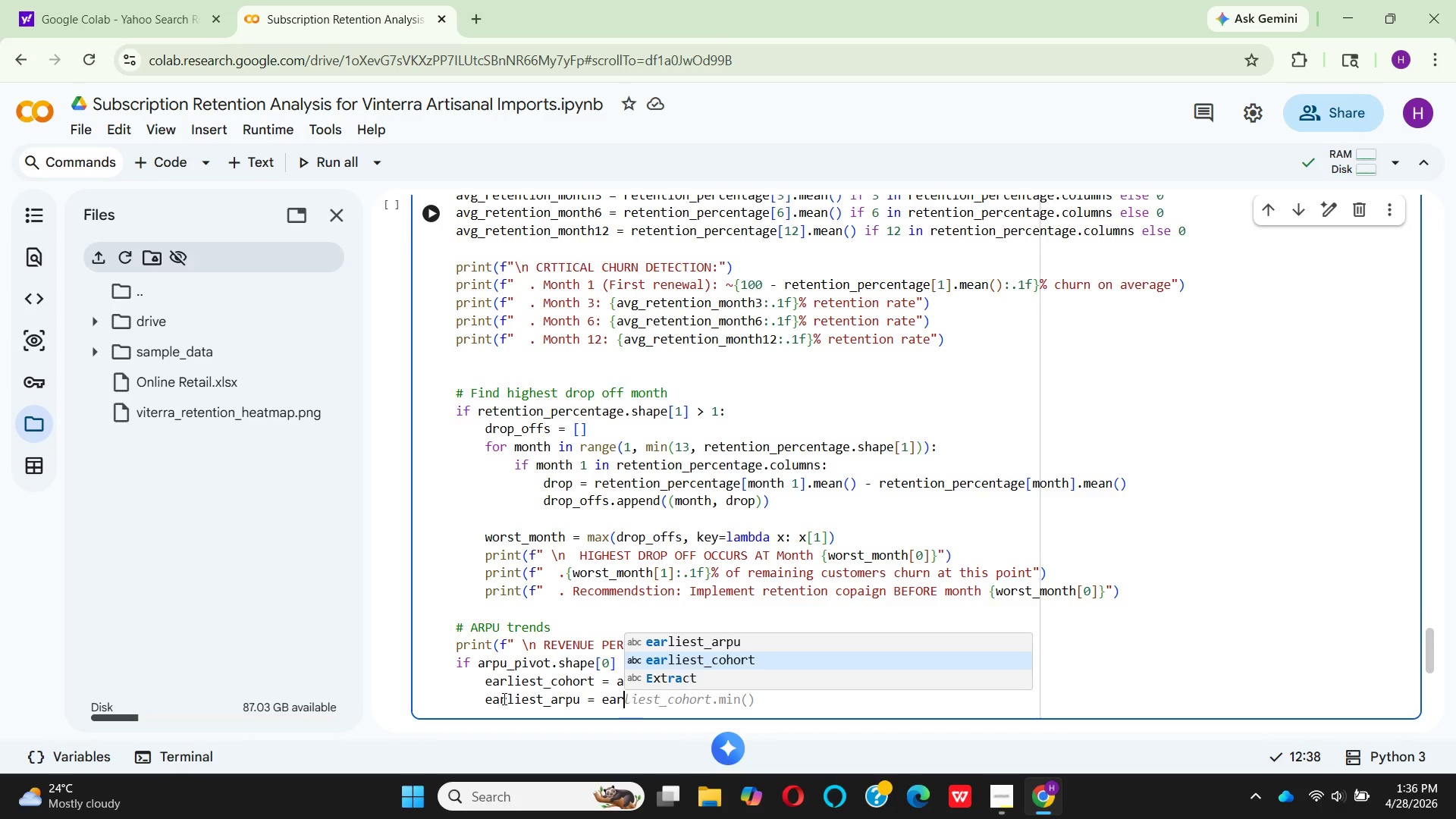 
key(Enter)
 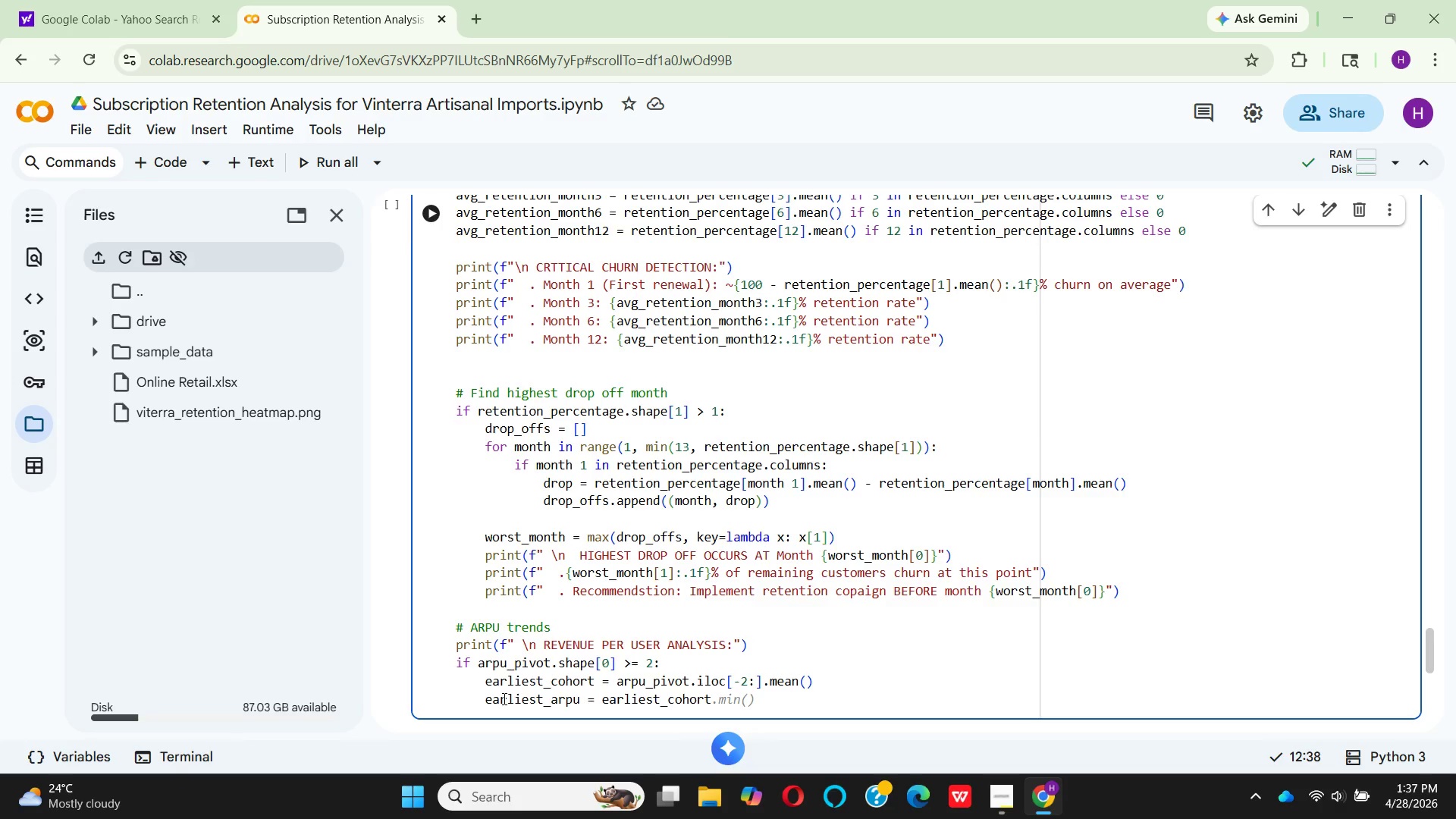 
key(BracketLeft)
 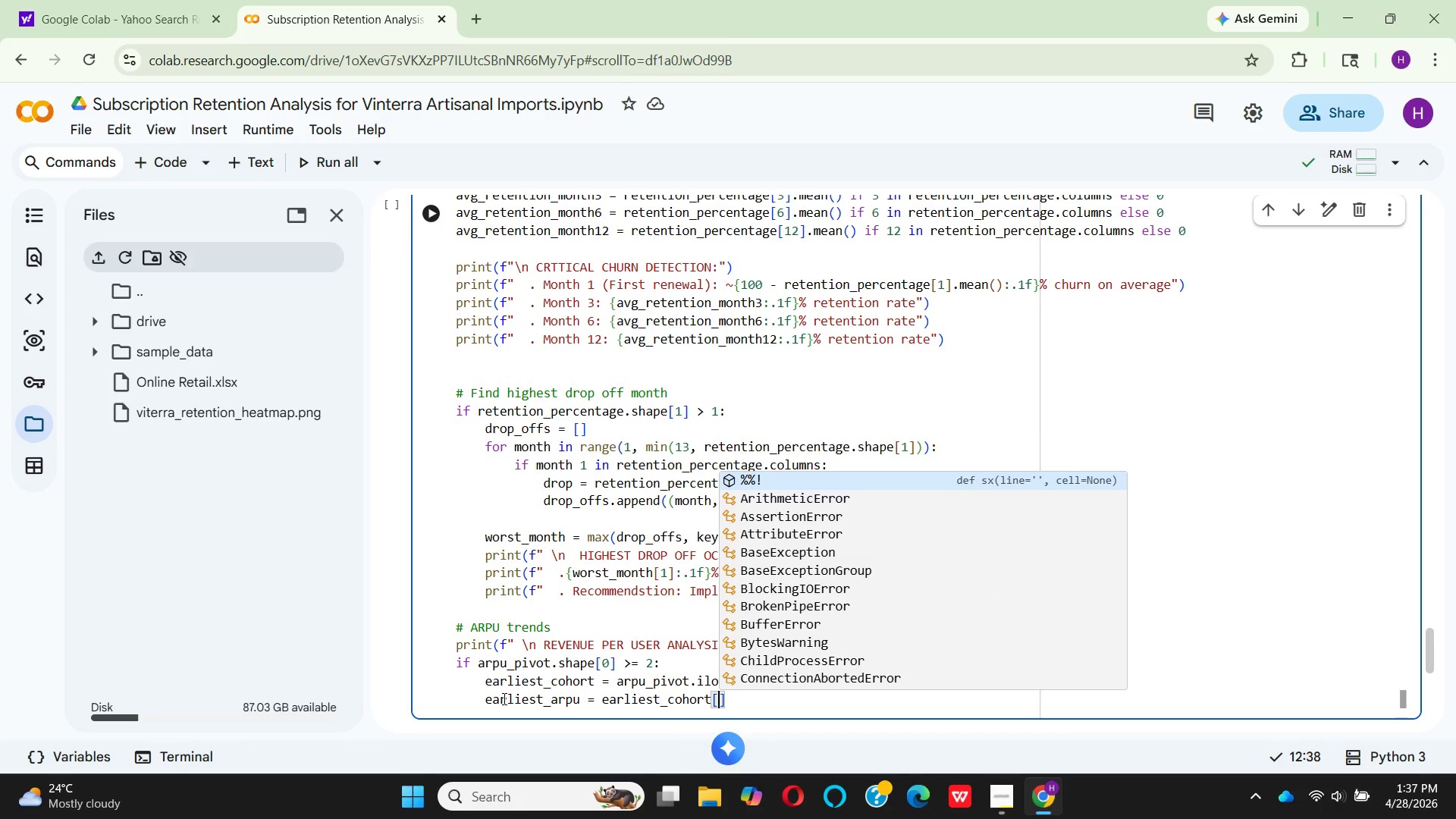 
key(0)
 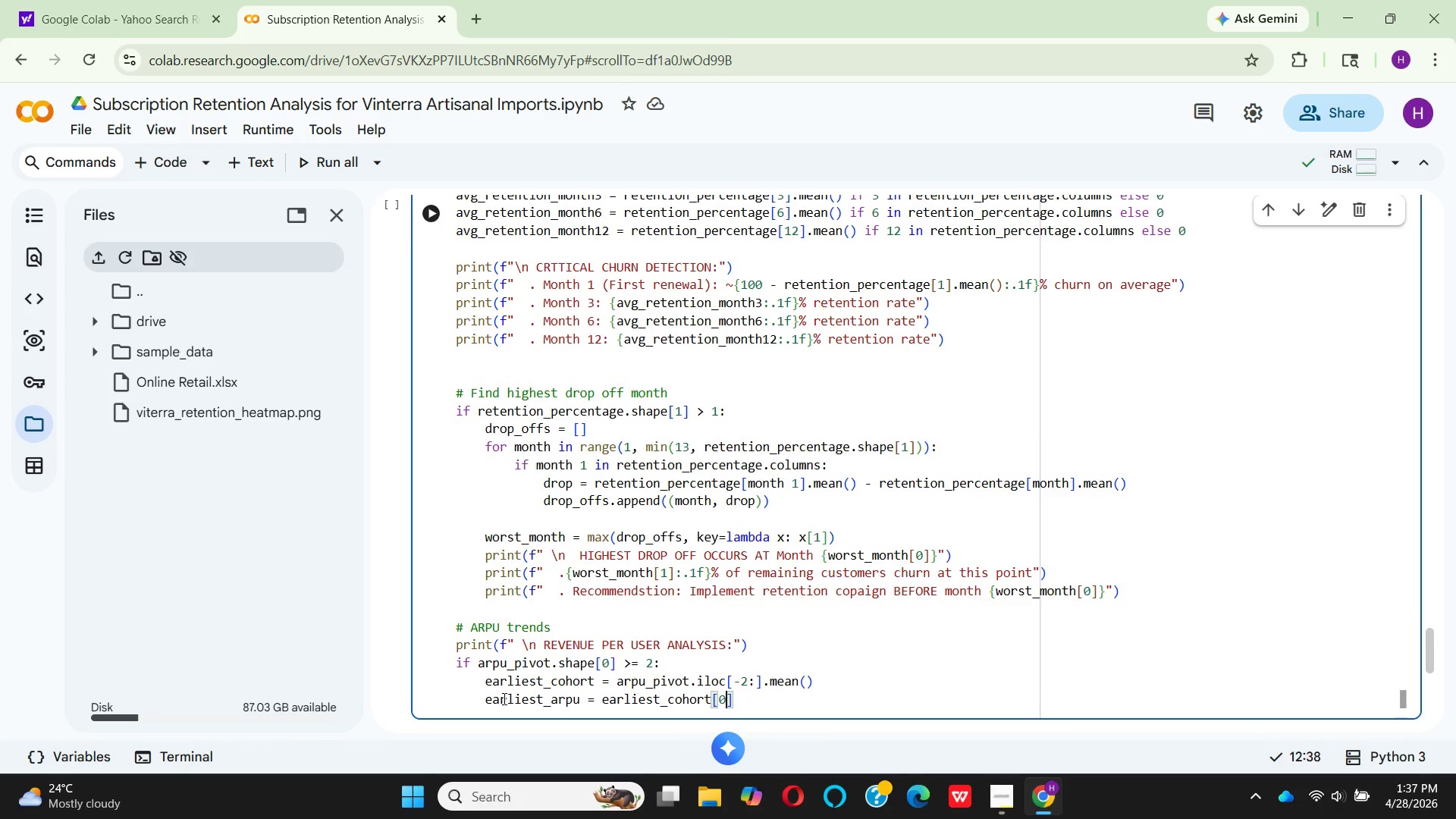 
key(ArrowRight)
 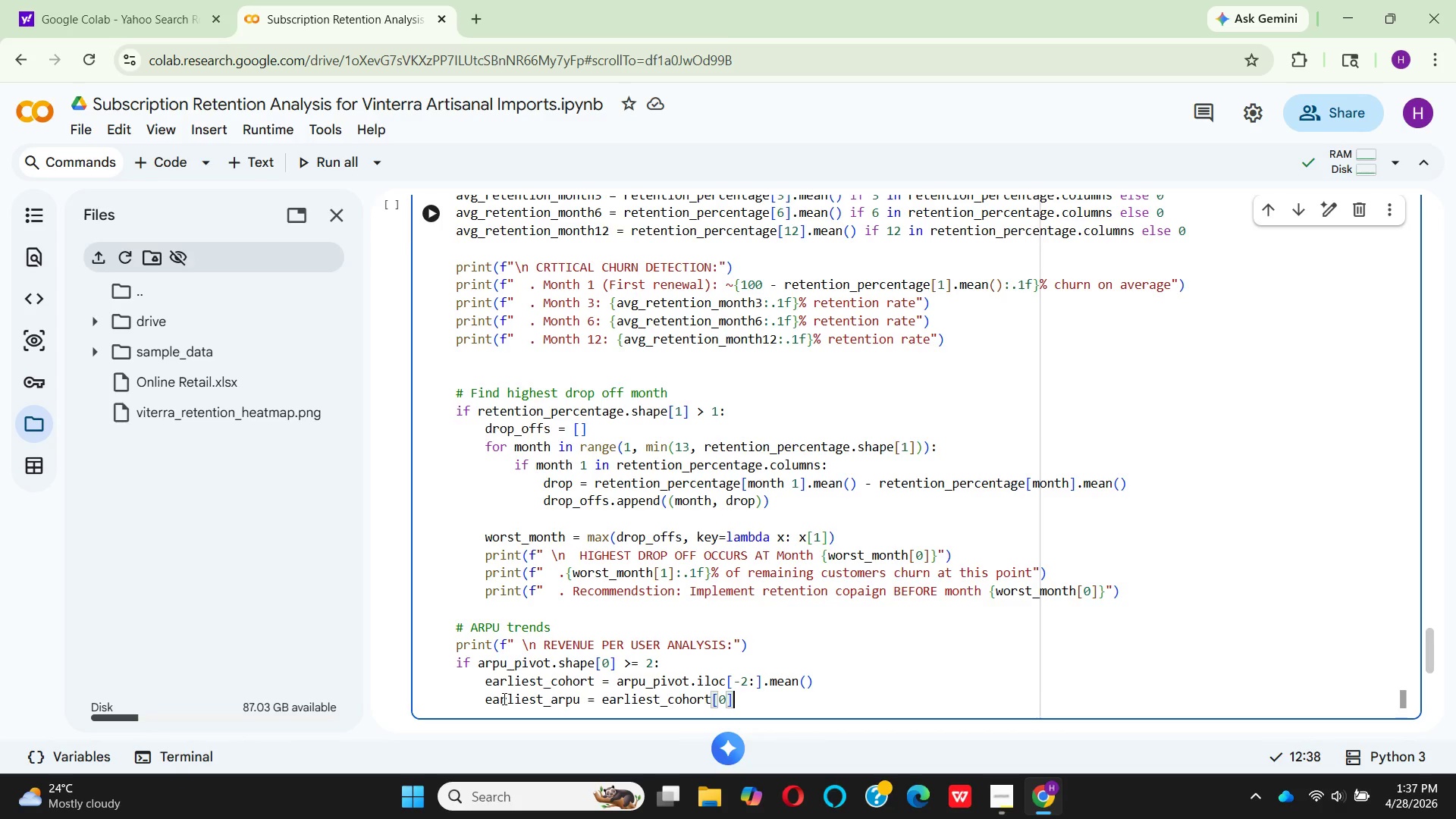 
type( if 0 in e)
 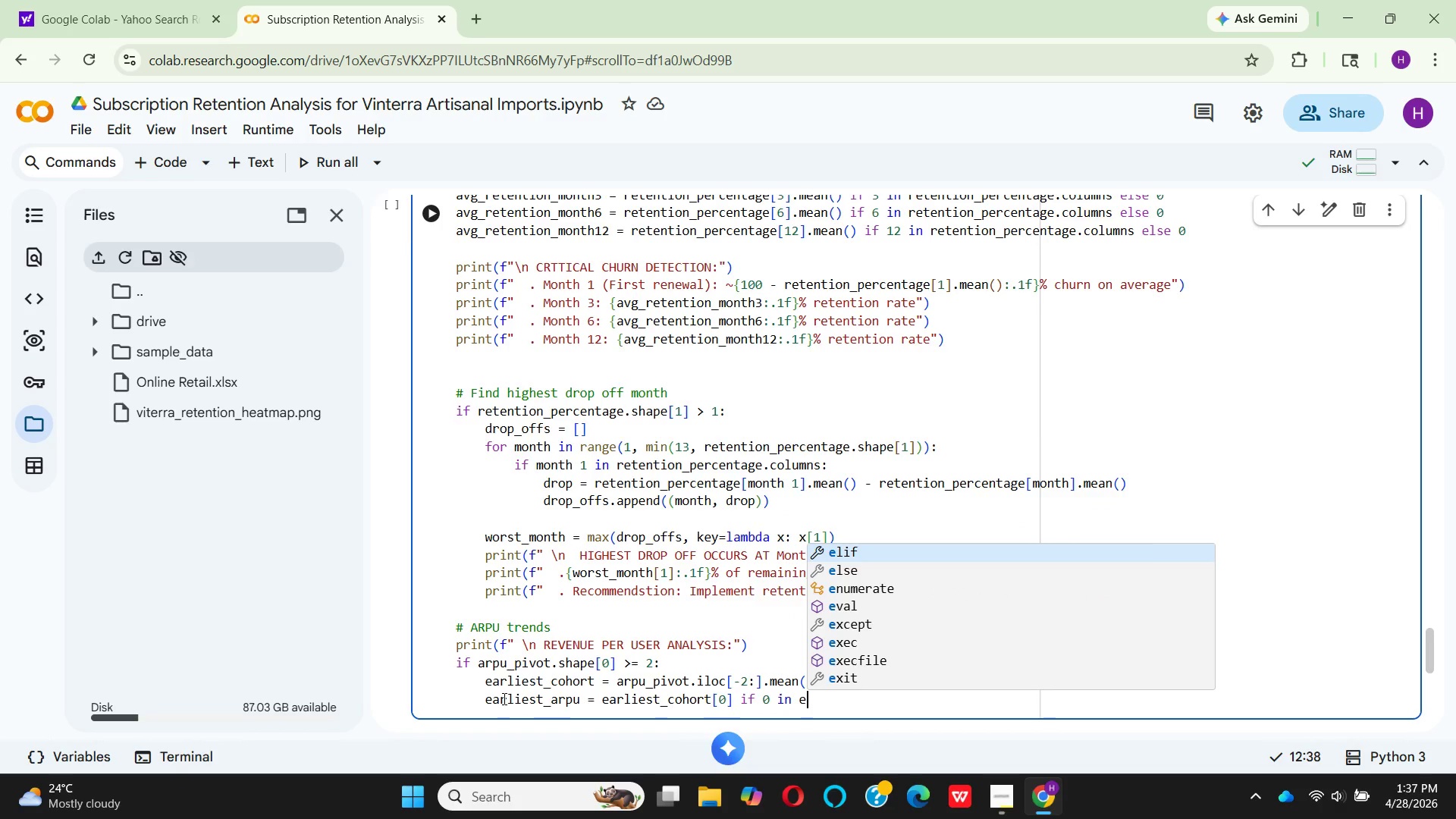 
key(A)
 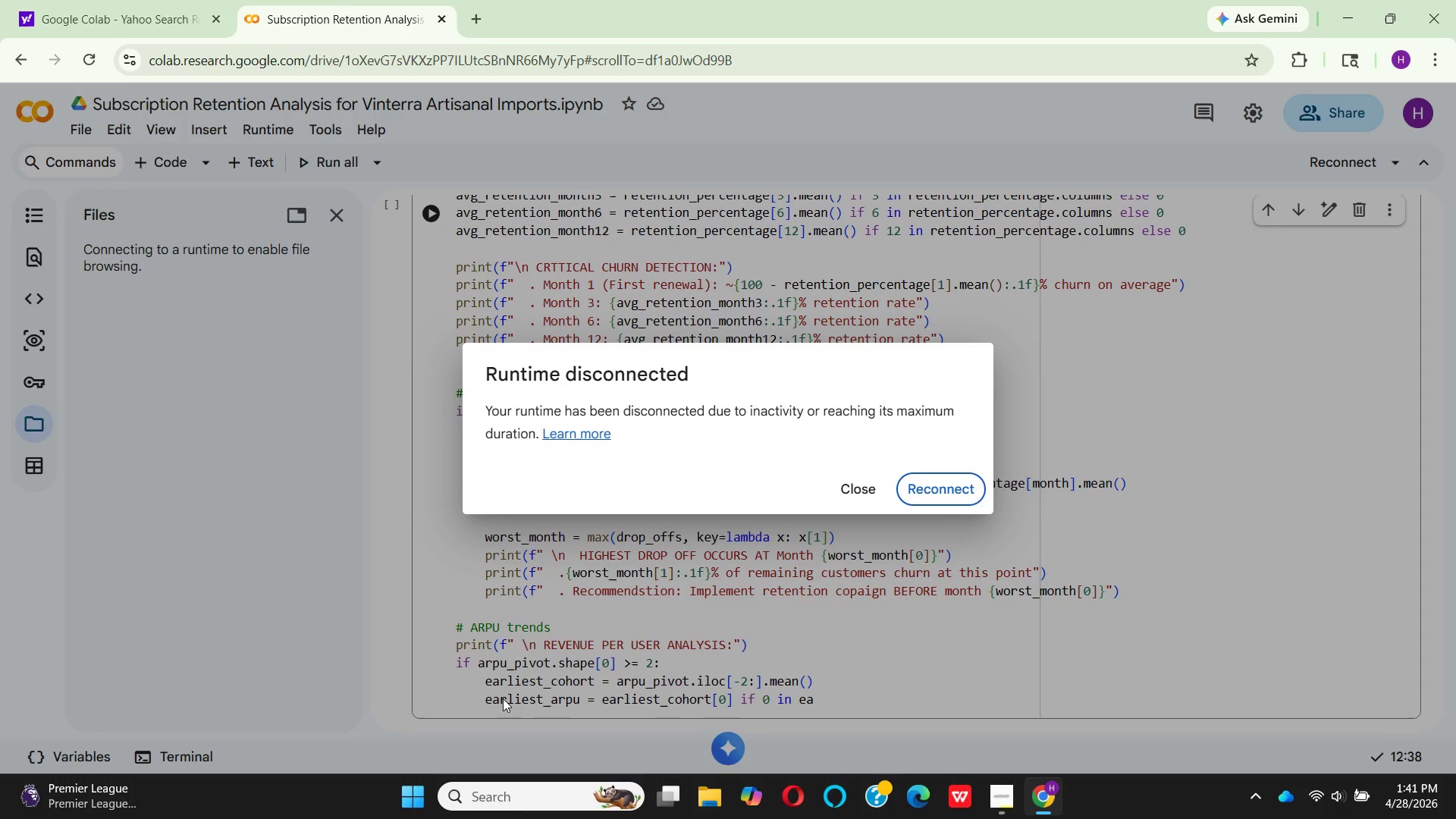 
wait(268.58)
 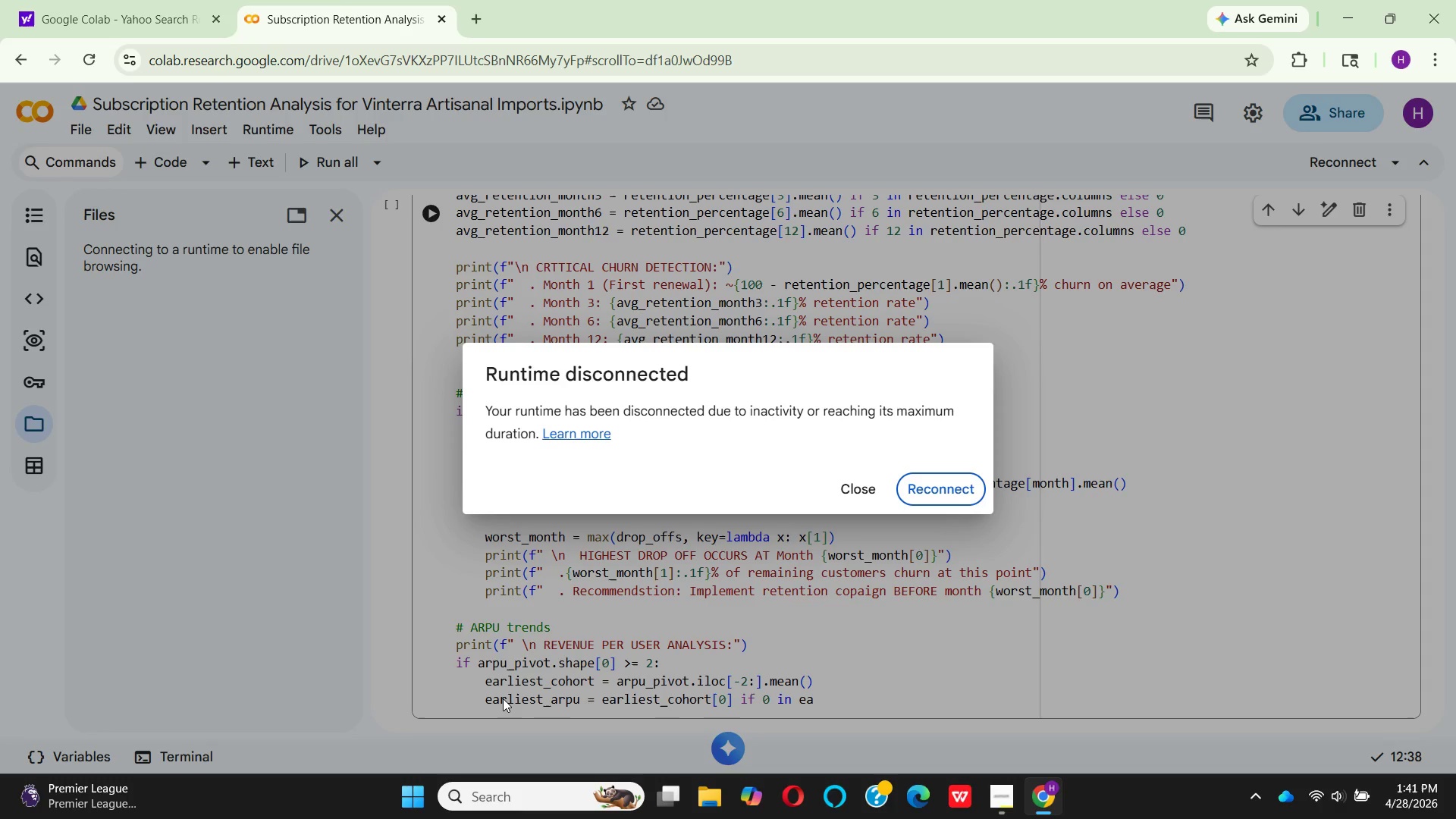 
left_click([957, 485])
 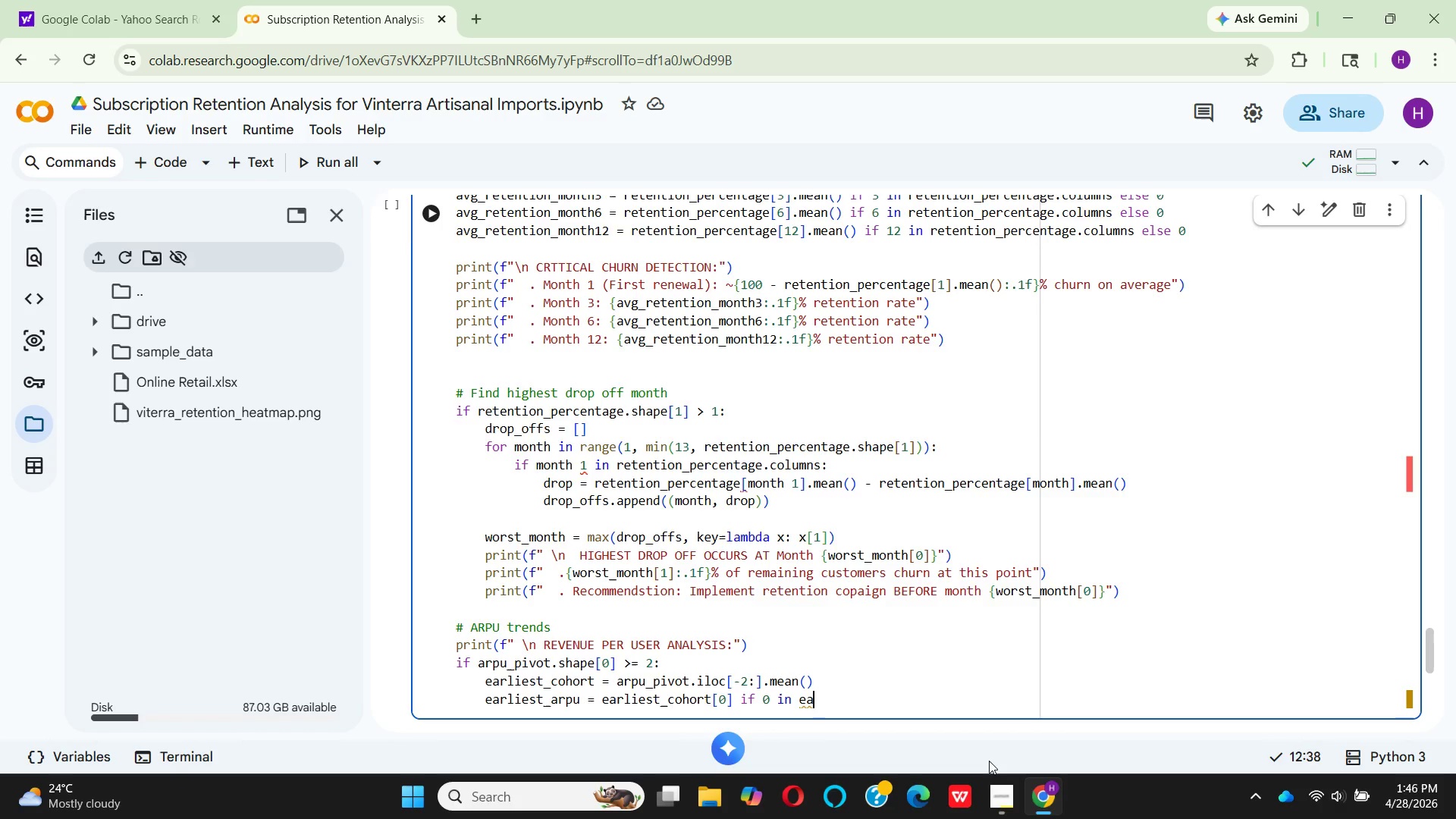 
wait(308.61)
 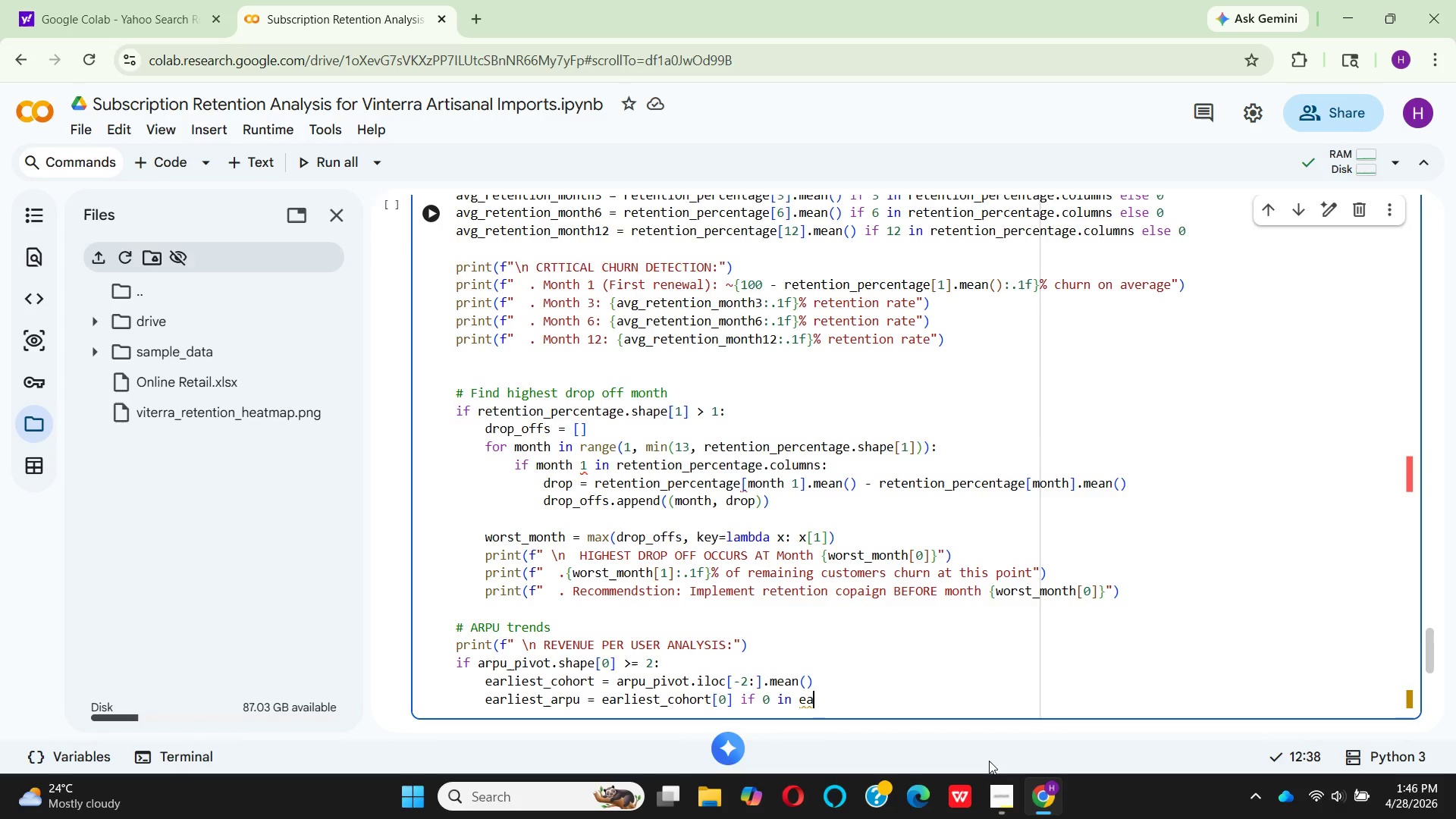 
key(R)
 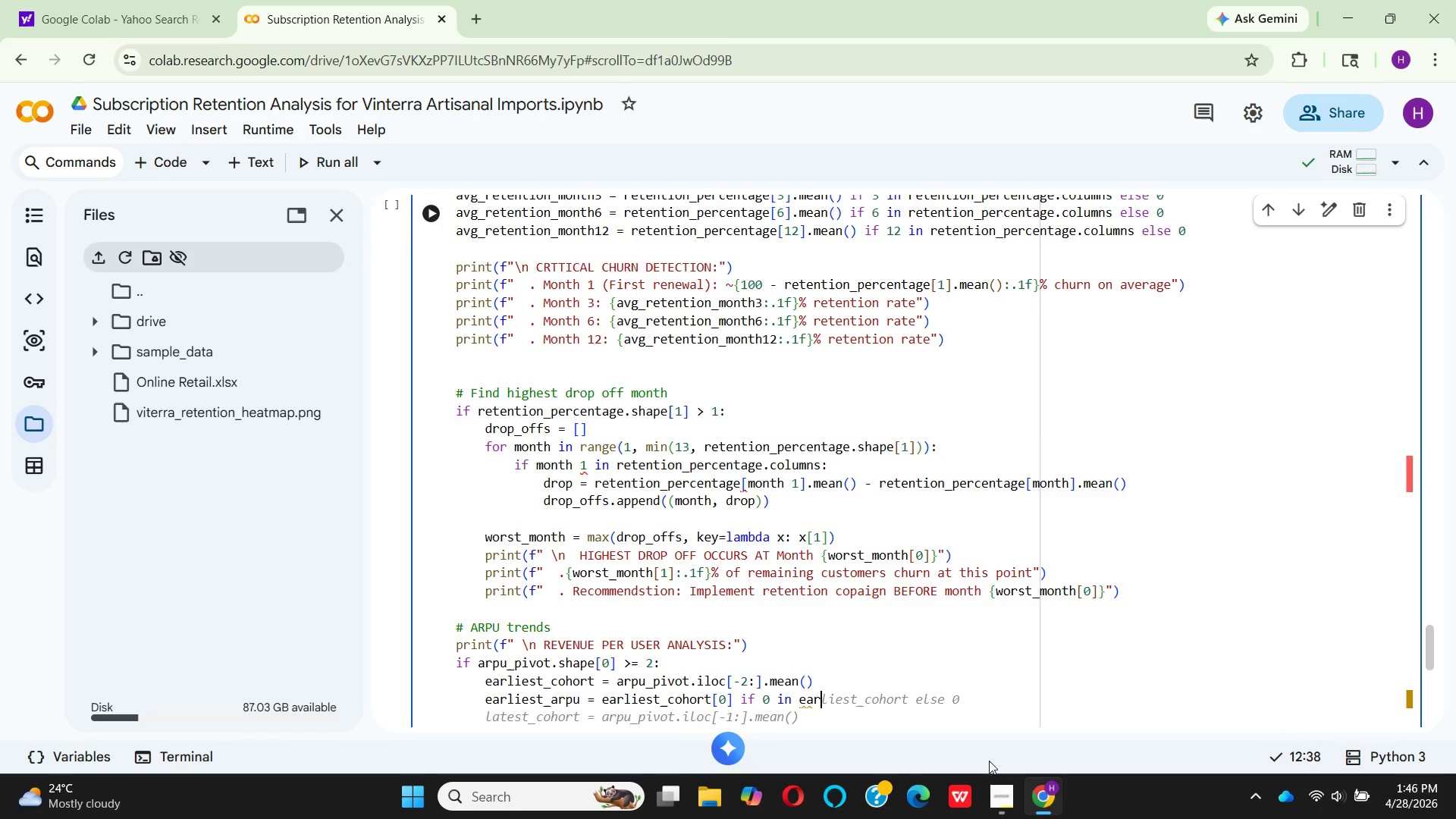 
type(liest)
 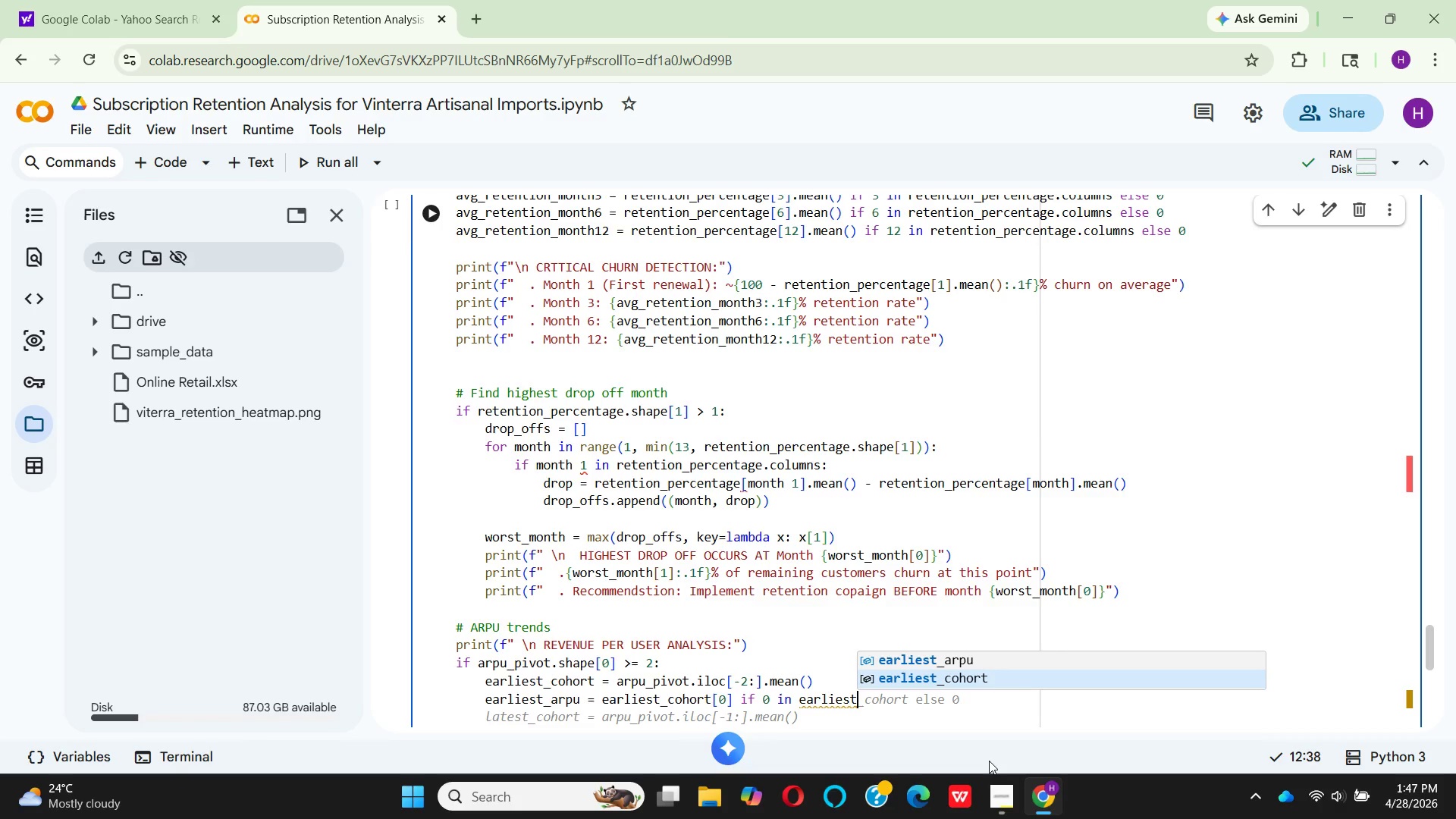 
wait(6.12)
 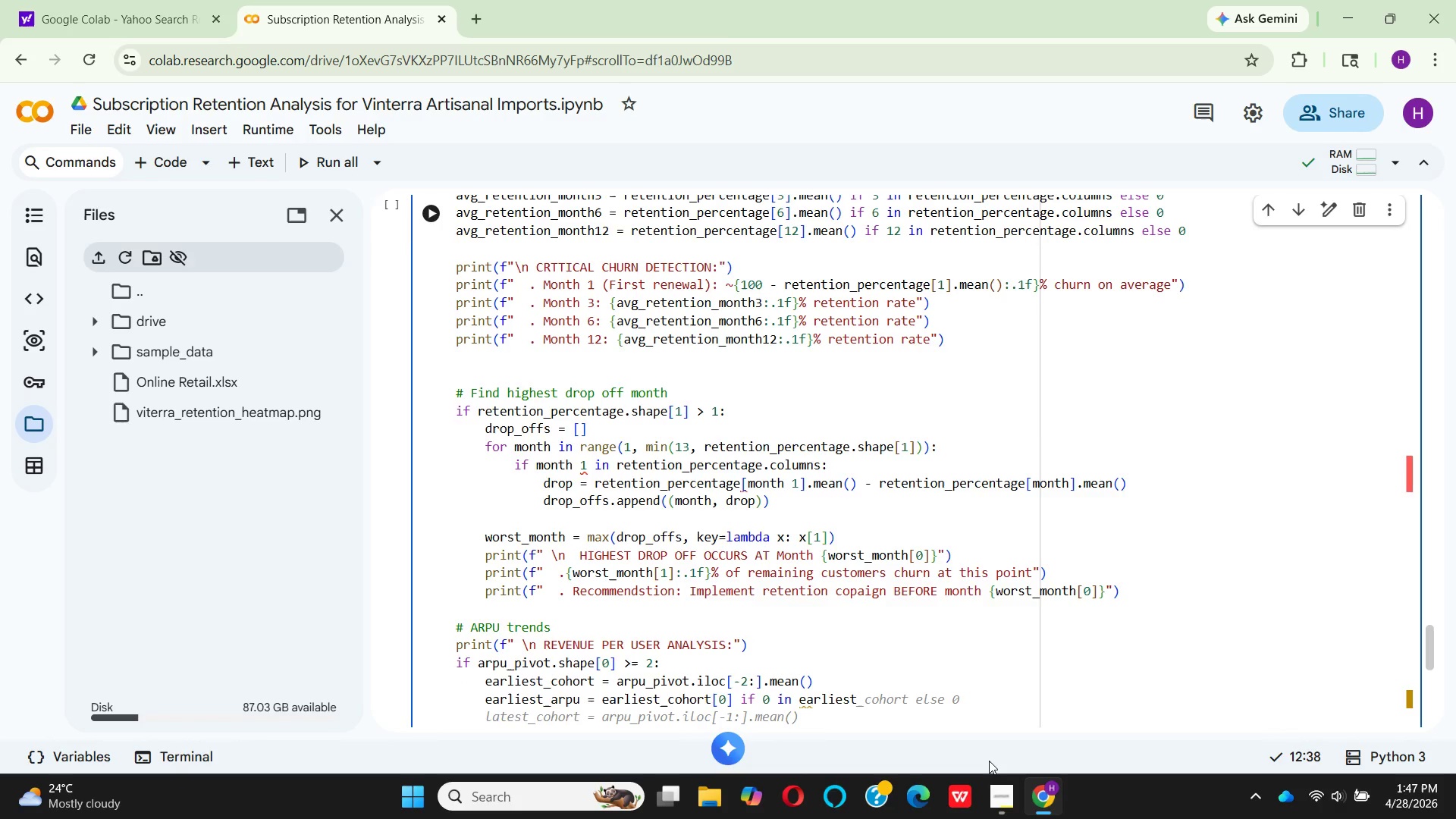 
key(Shift+Minus)
 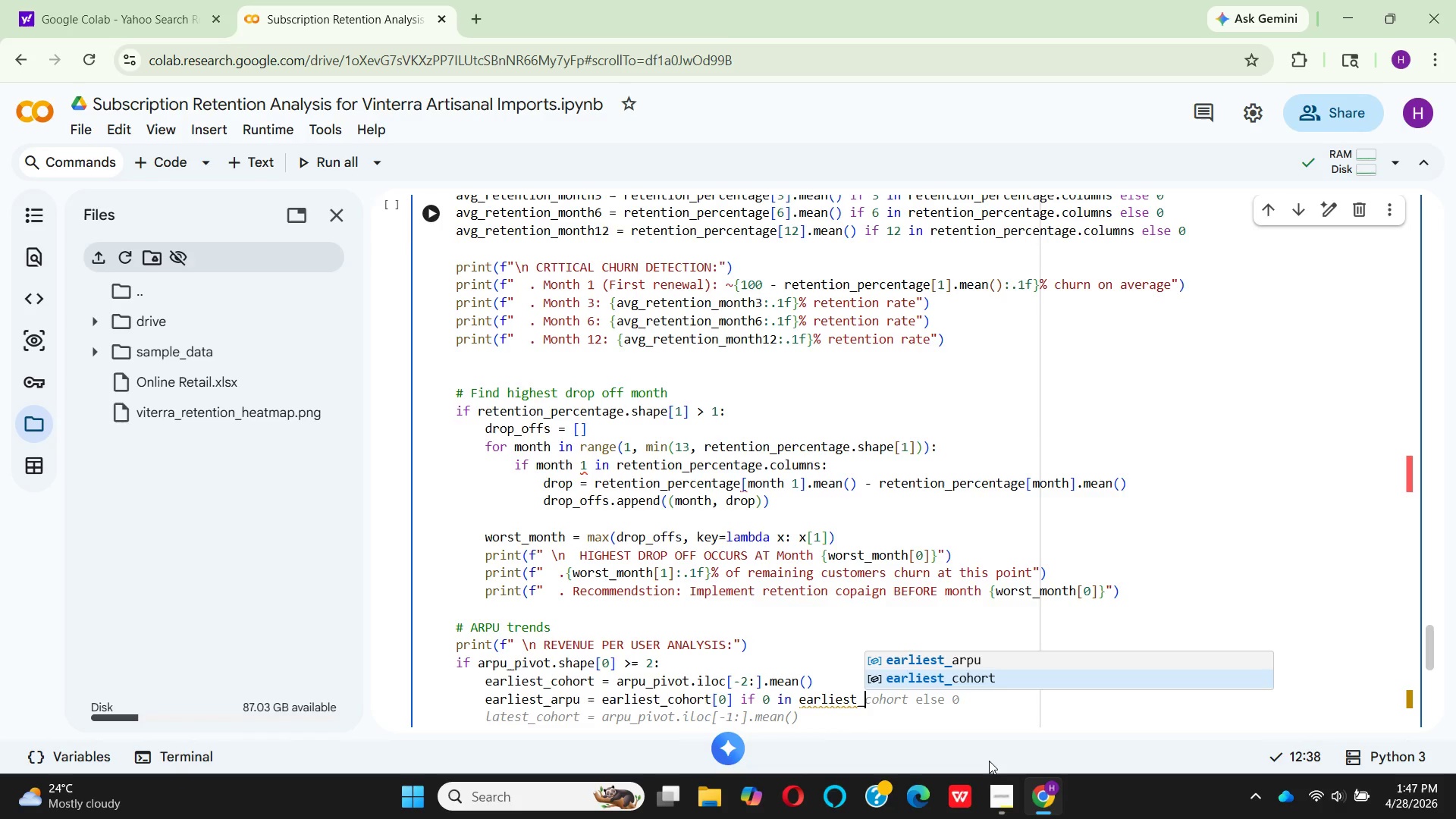 
key(Enter)
 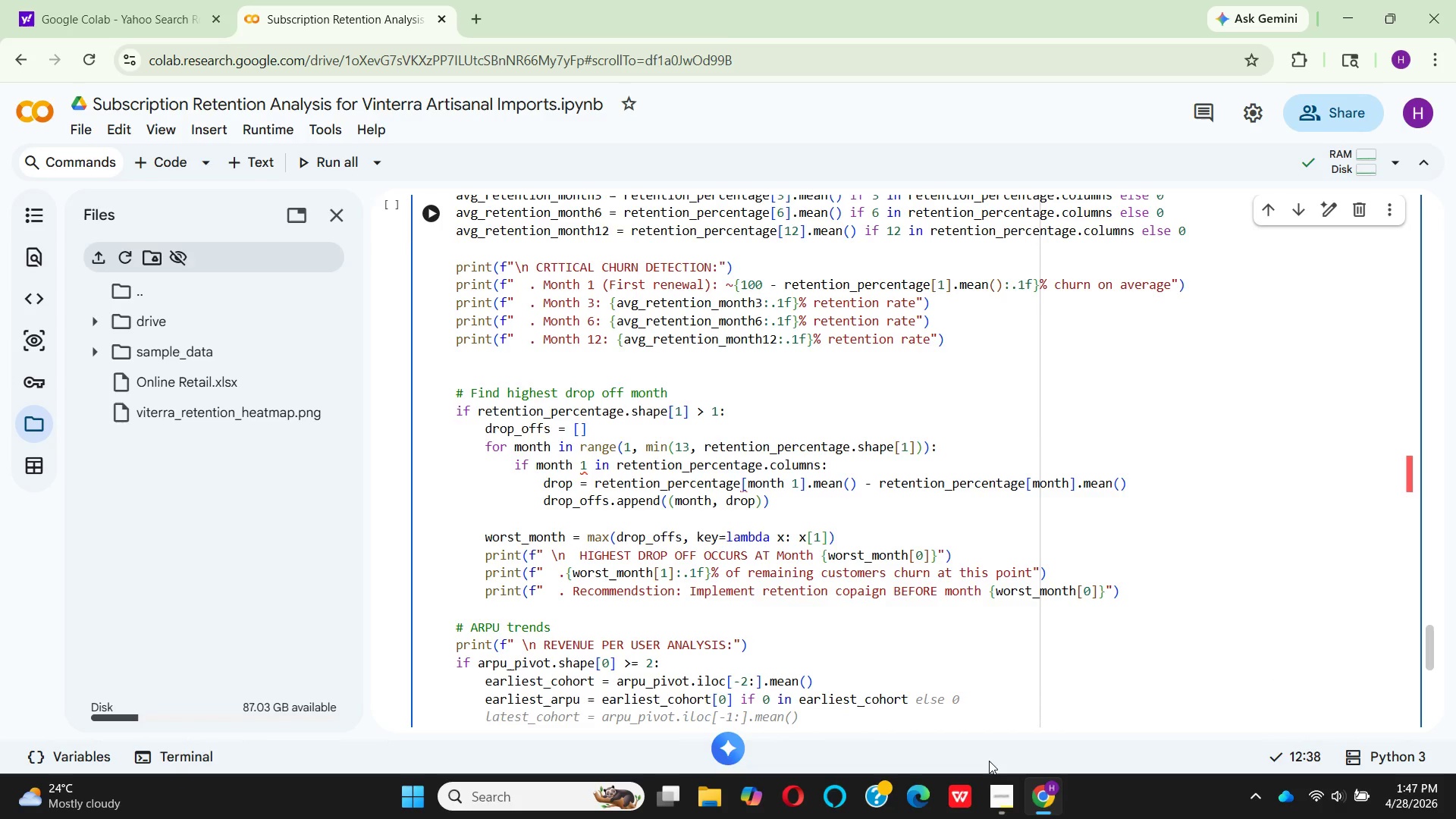 
wait(5.05)
 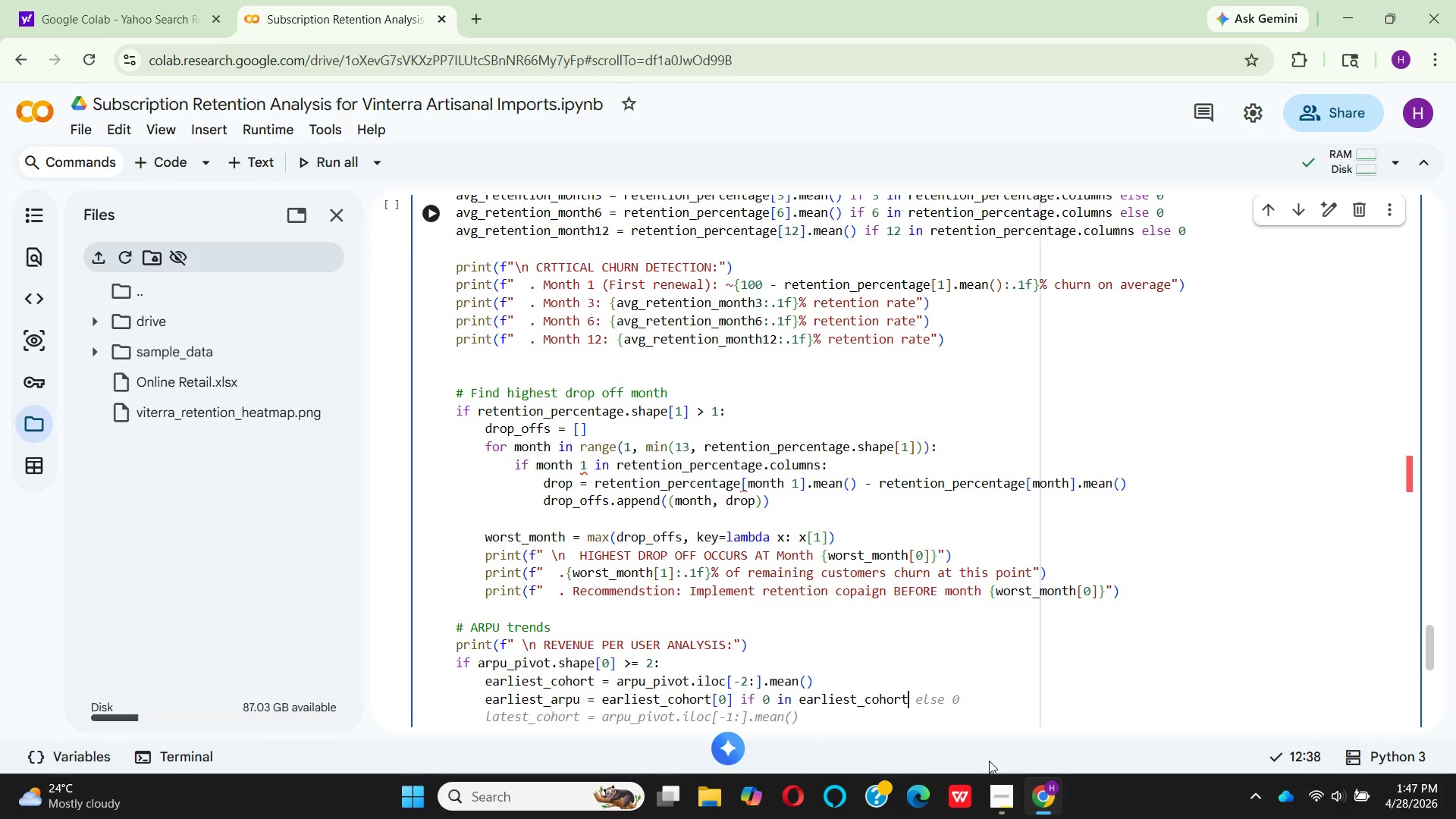 
type( else )
 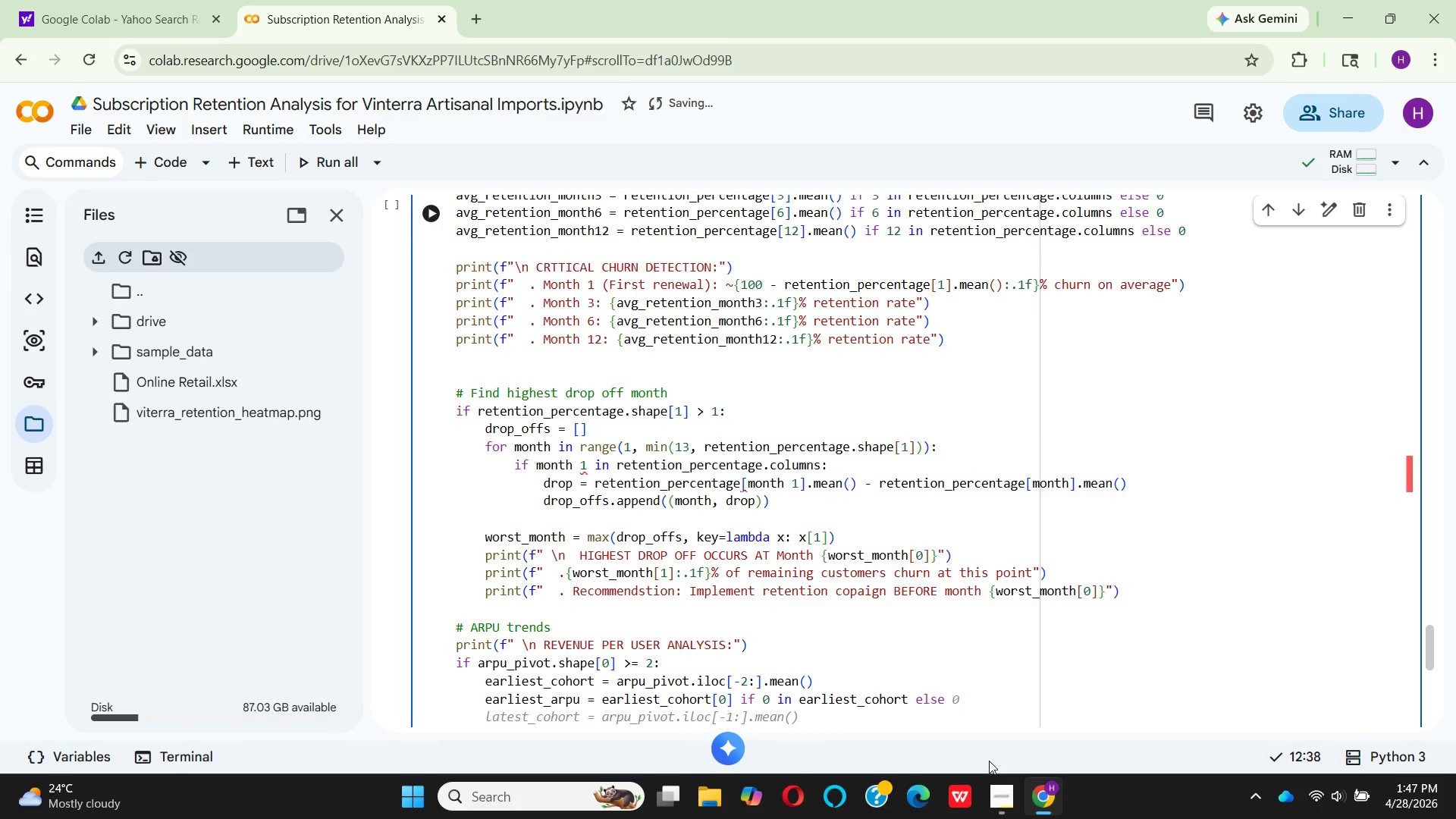 
key(0)
 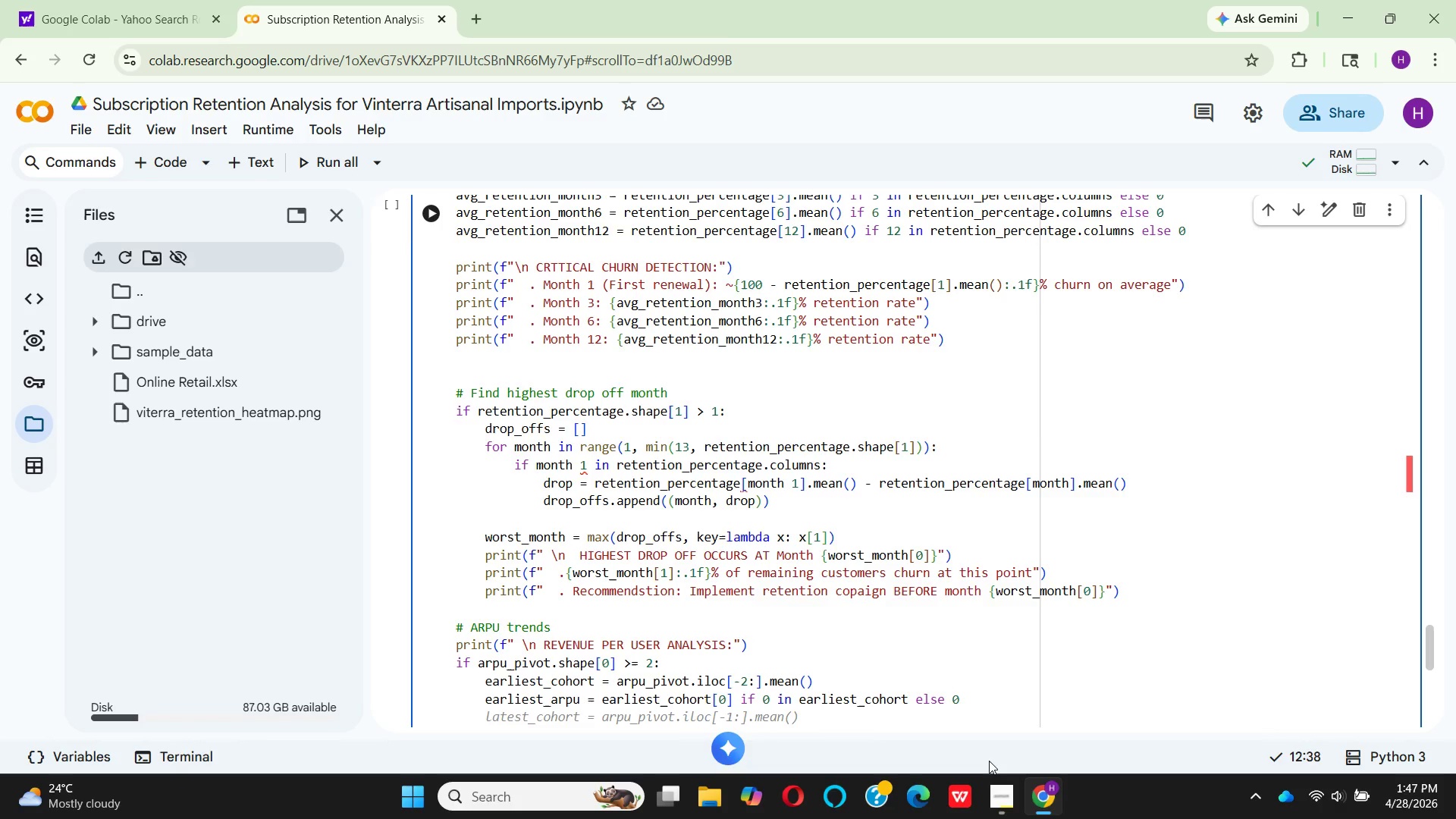 
key(Enter)
 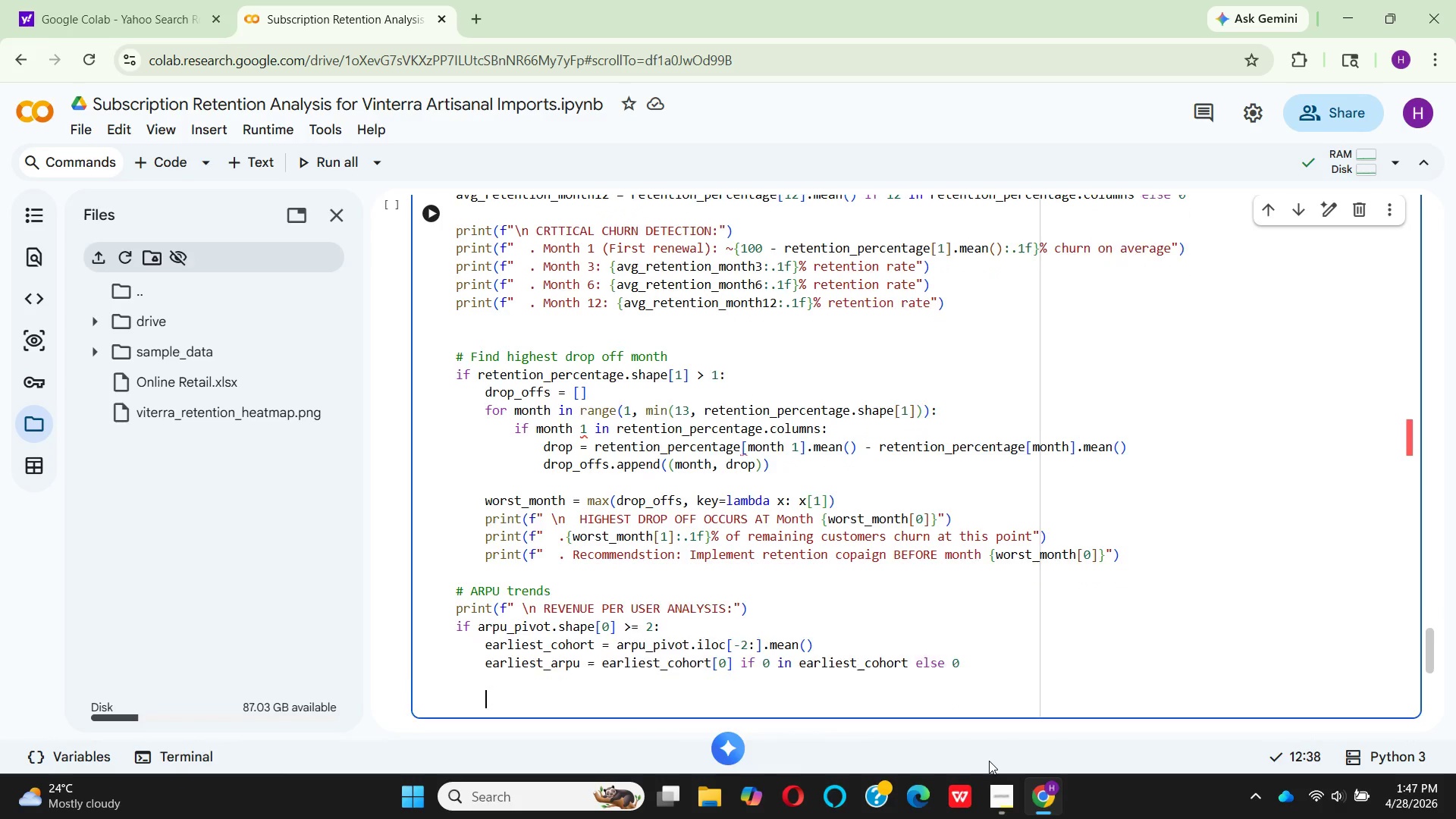 
key(Enter)
 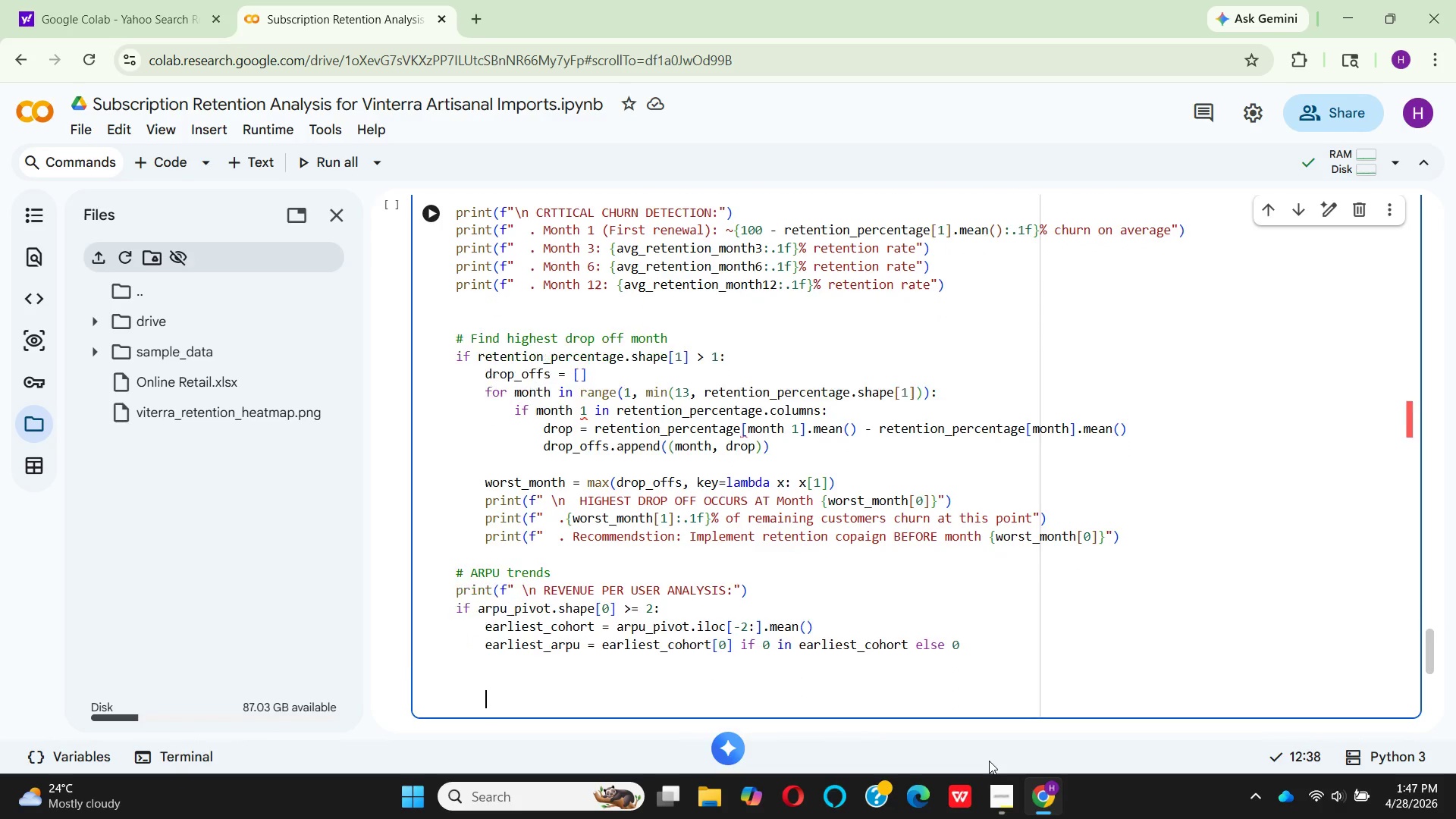 
key(Enter)
 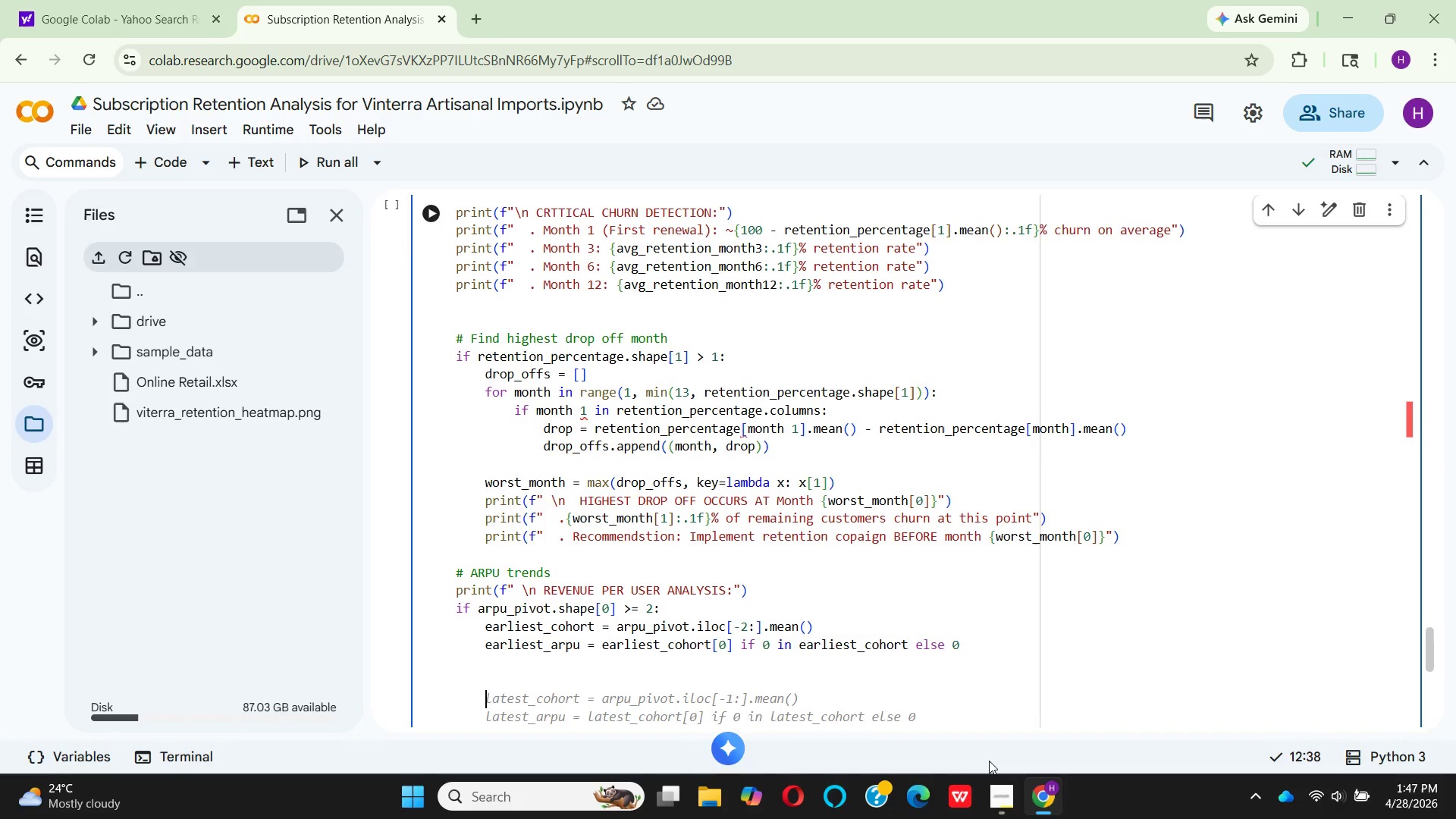 
key(Backspace)
type(  print )
key(Backspace)
type(()
 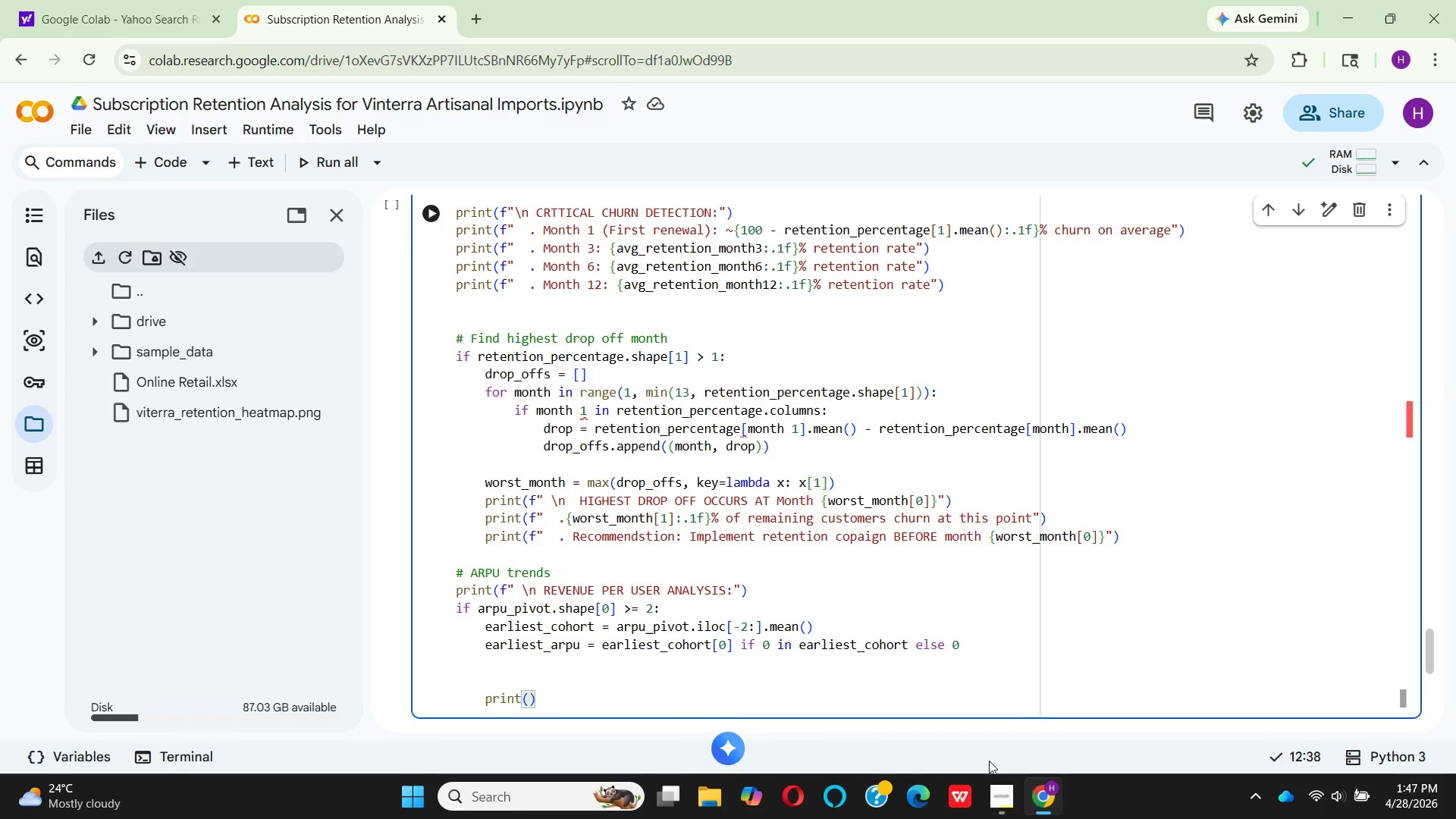 
key(F)
 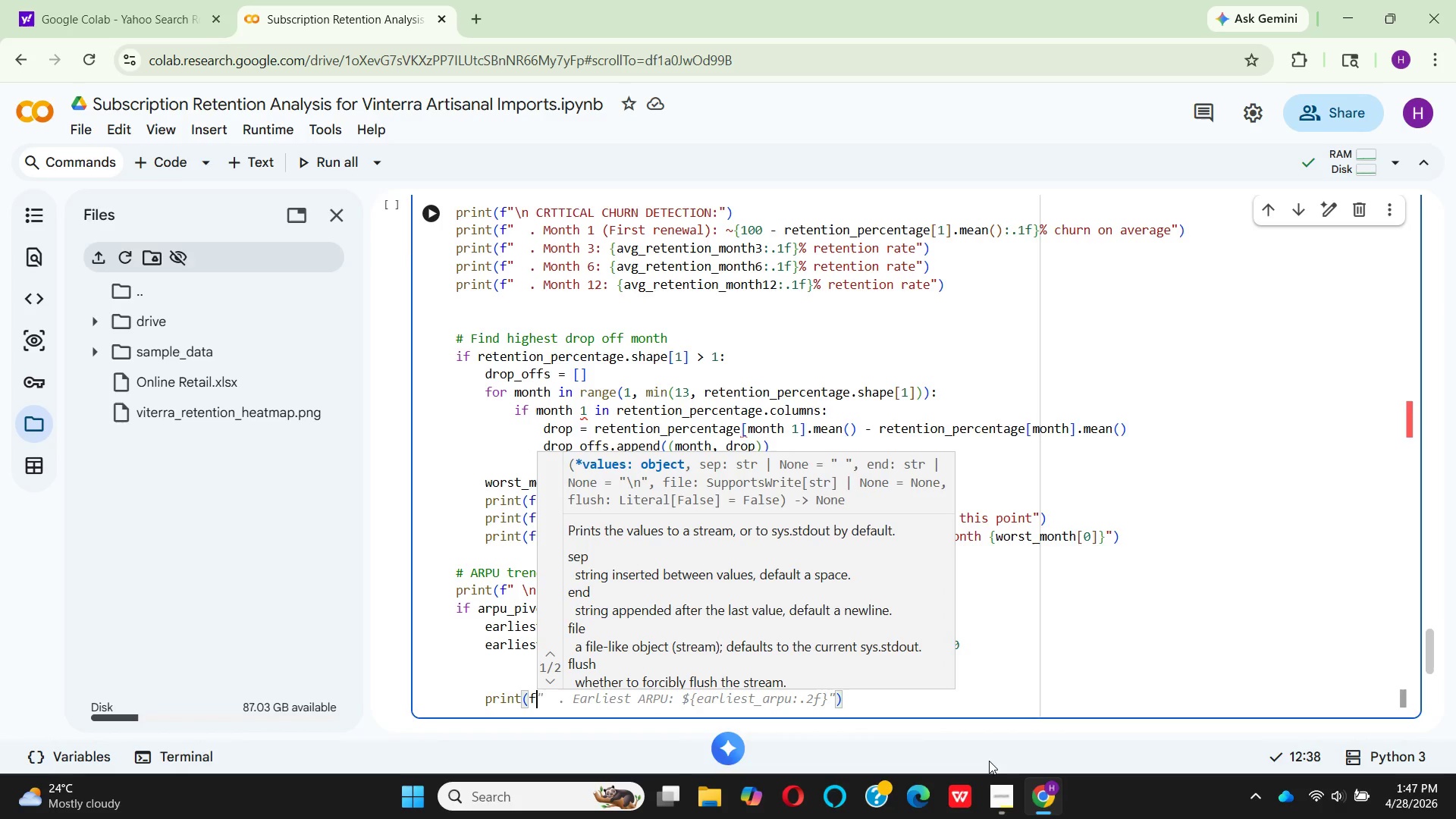 
key(Shift+ShiftRight)
 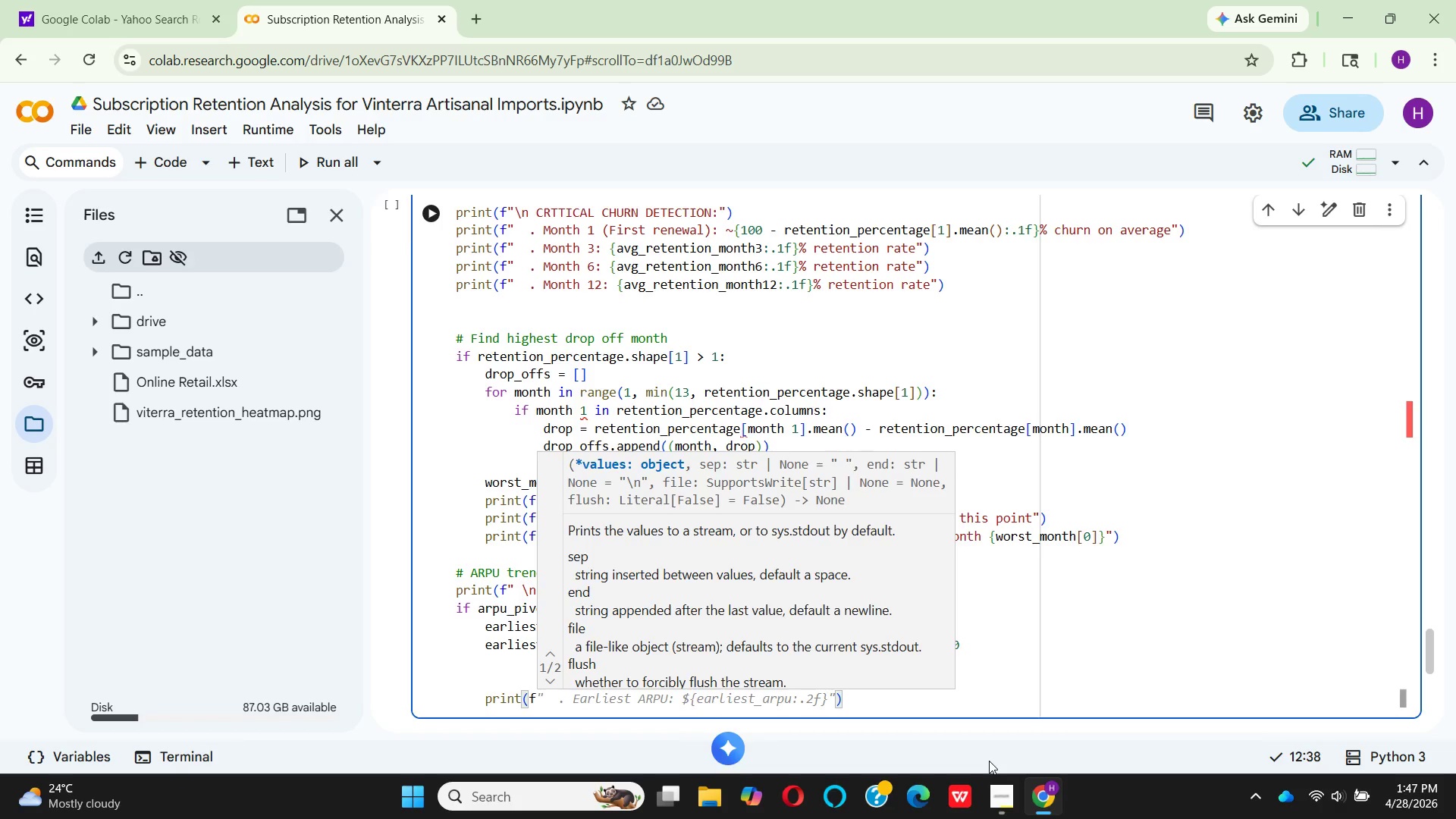 
key(Shift+Quote)
 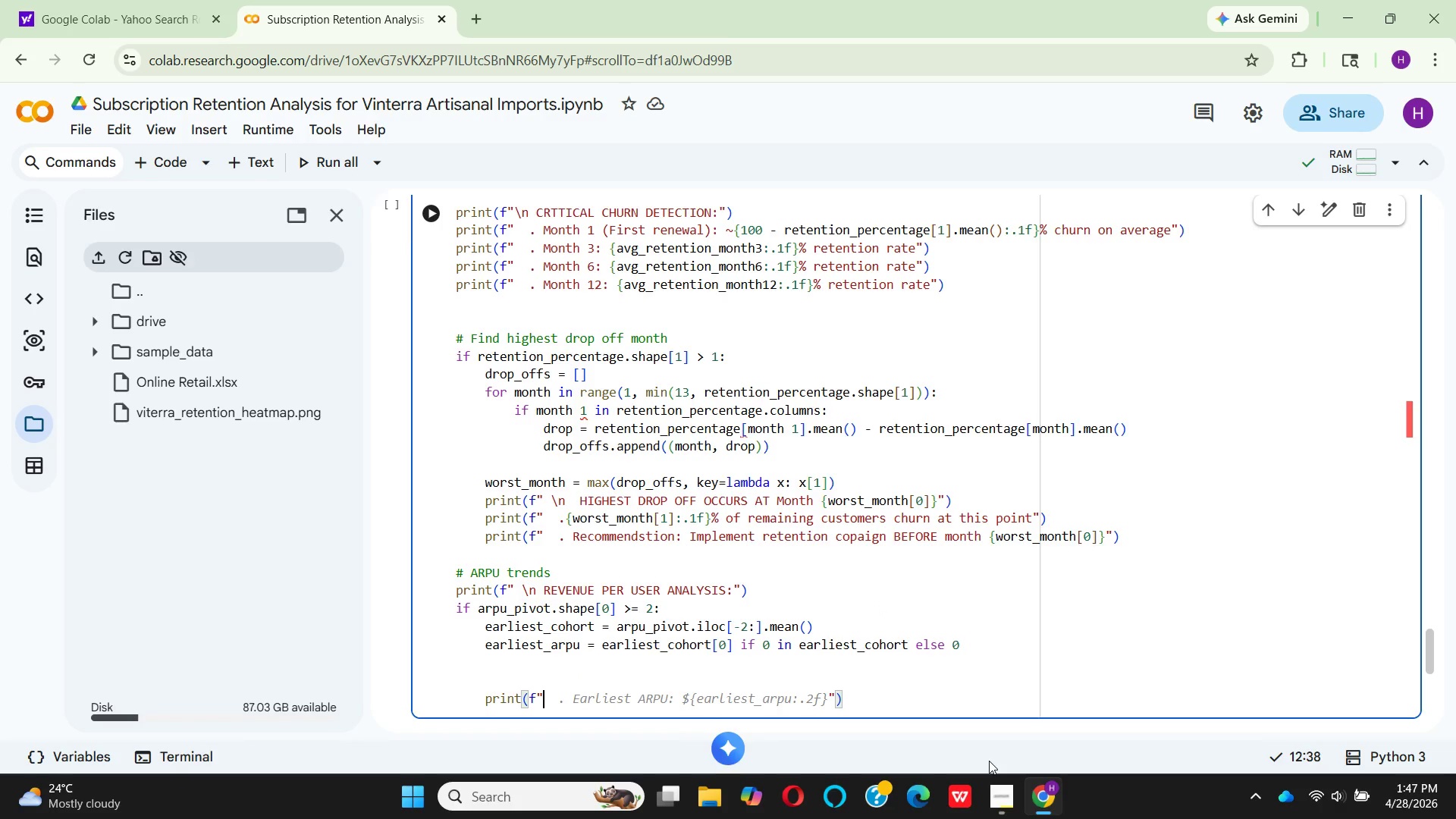 
key(Space)
 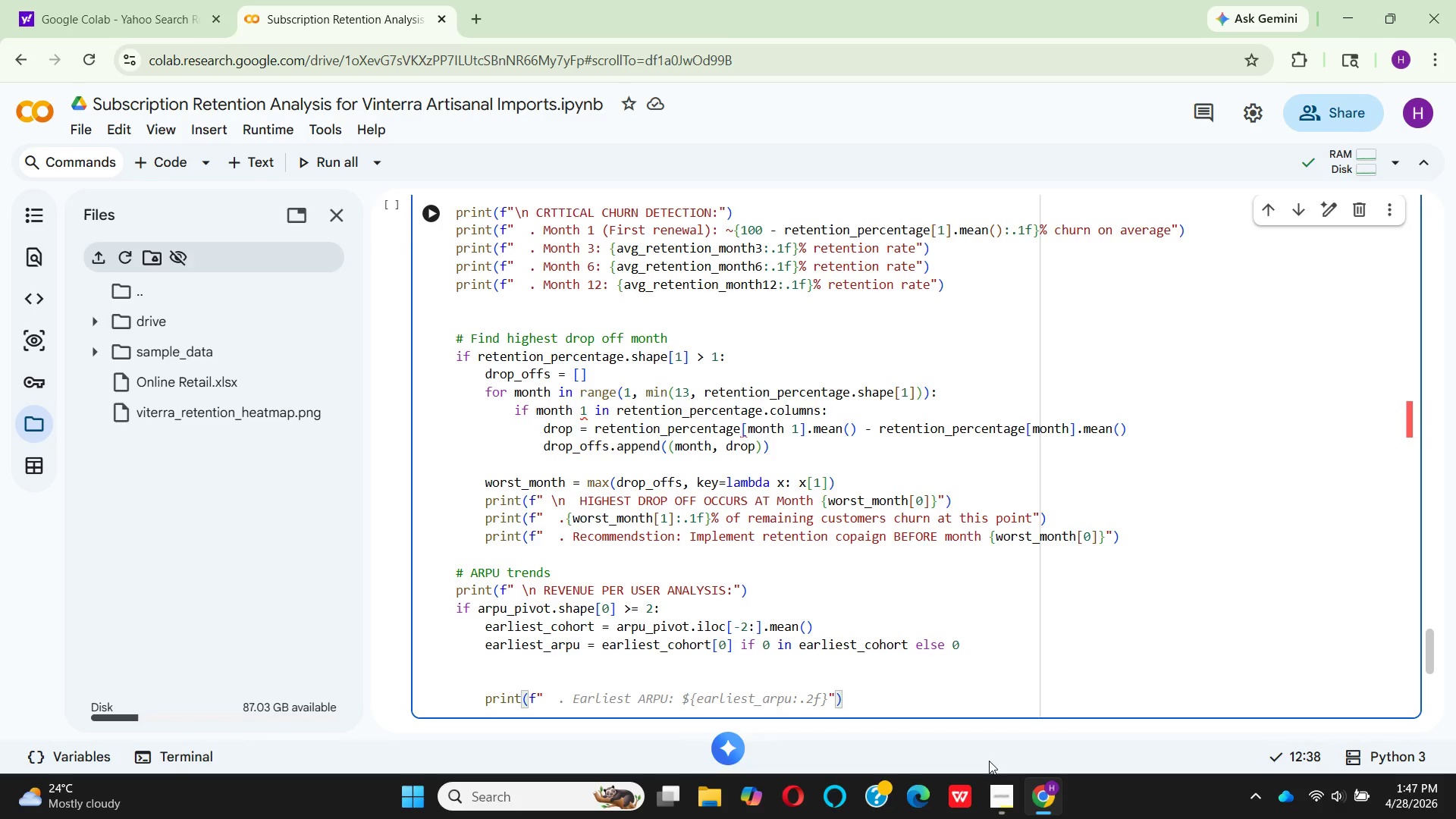 
key(Space)
 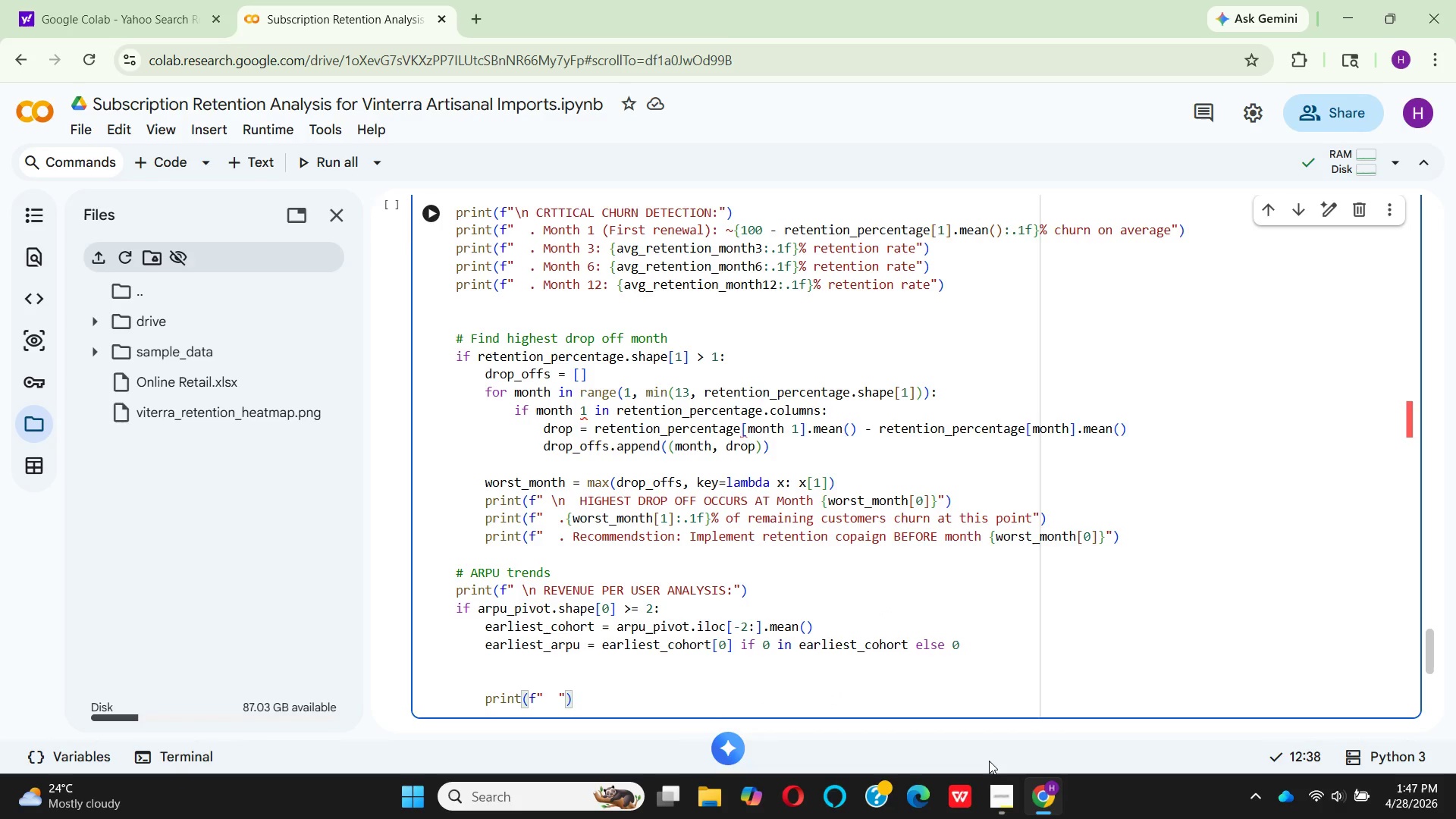 
type(. )
key(Backspace)
type(E)
key(Backspace)
type(Recent )
 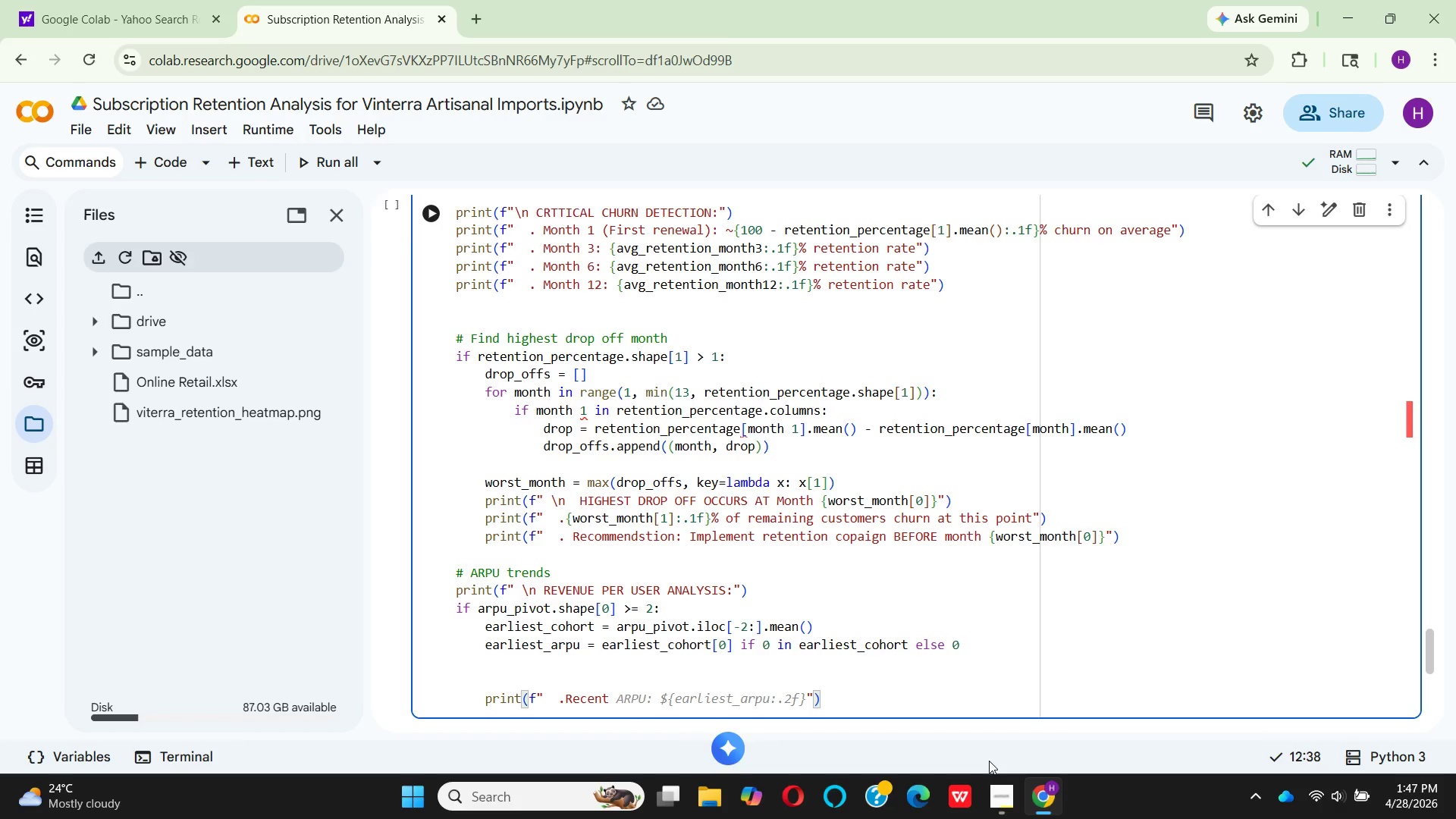 
wait(5.11)
 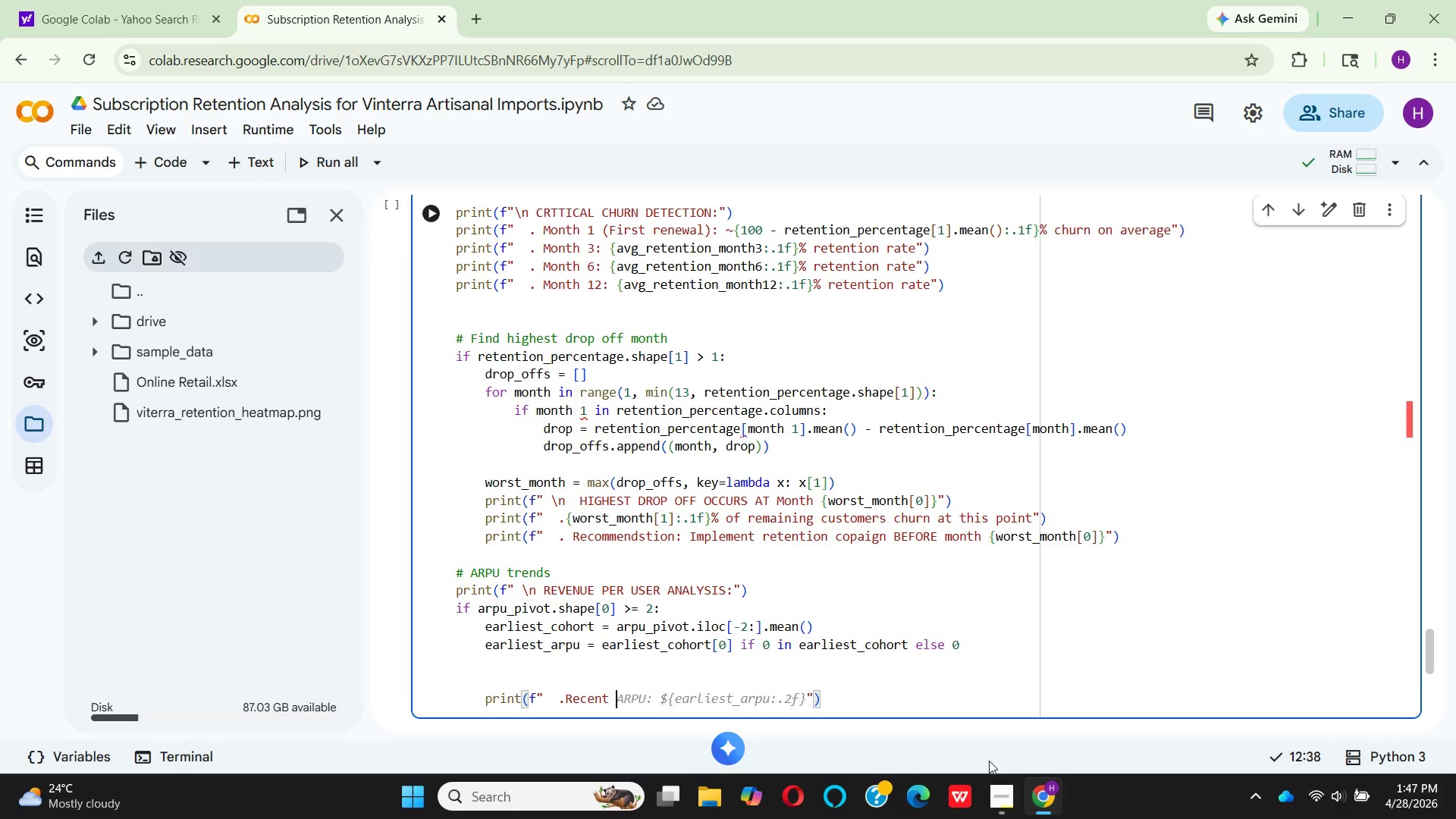 
type(cohort)
 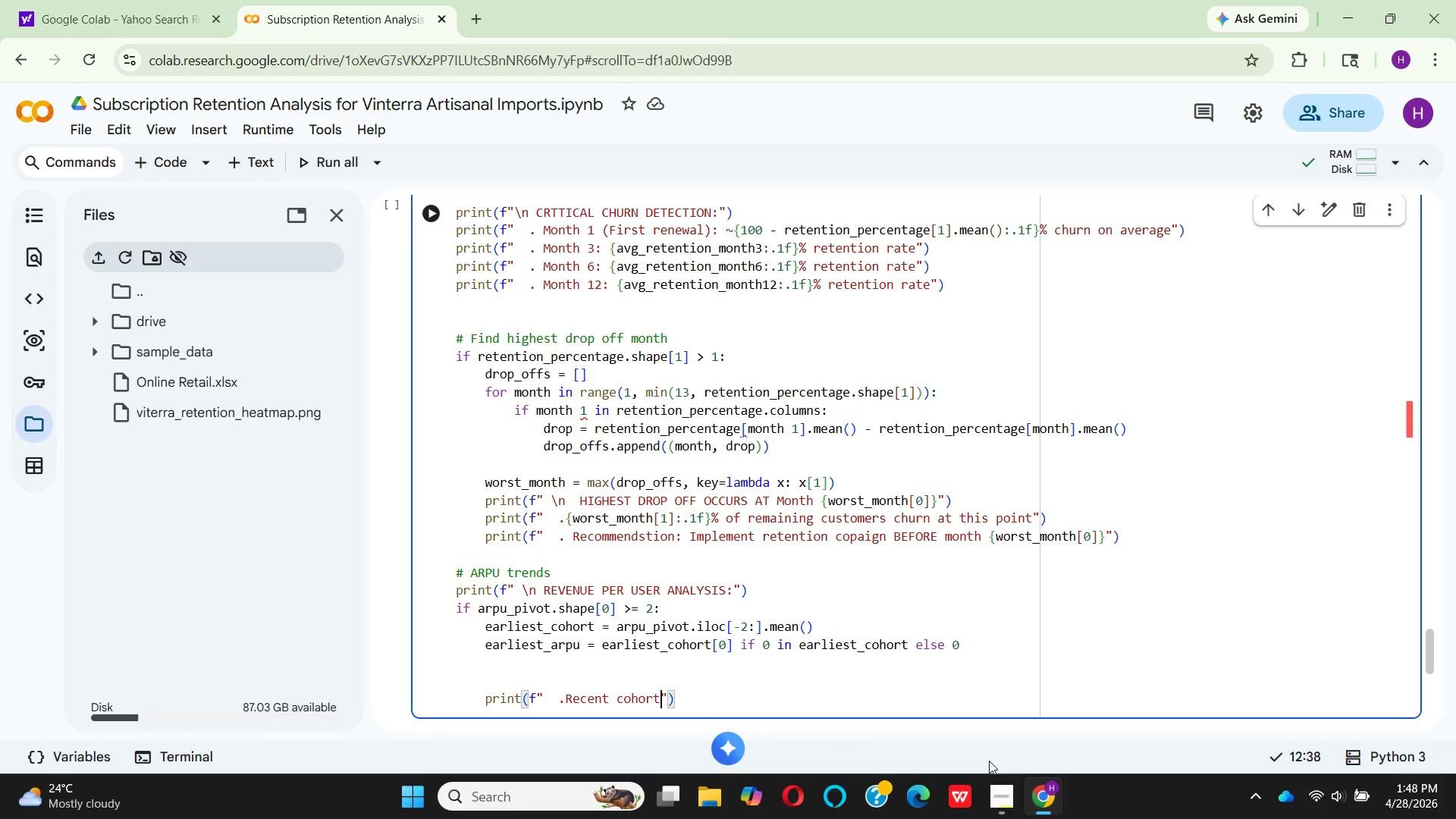 
type(s (lase)
key(Backspace)
 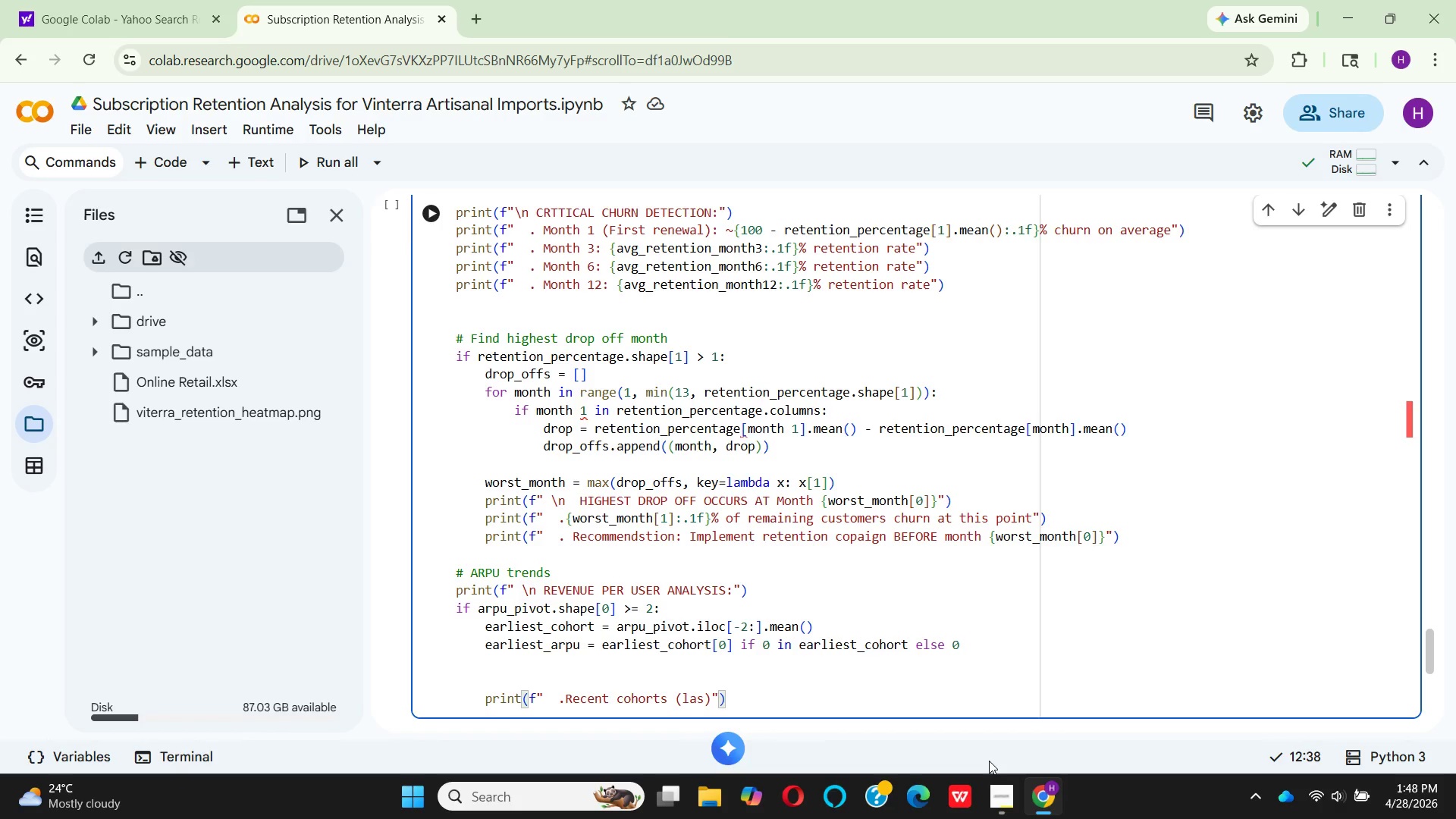 
type(tb)
key(Backspace)
type( 2 month )
 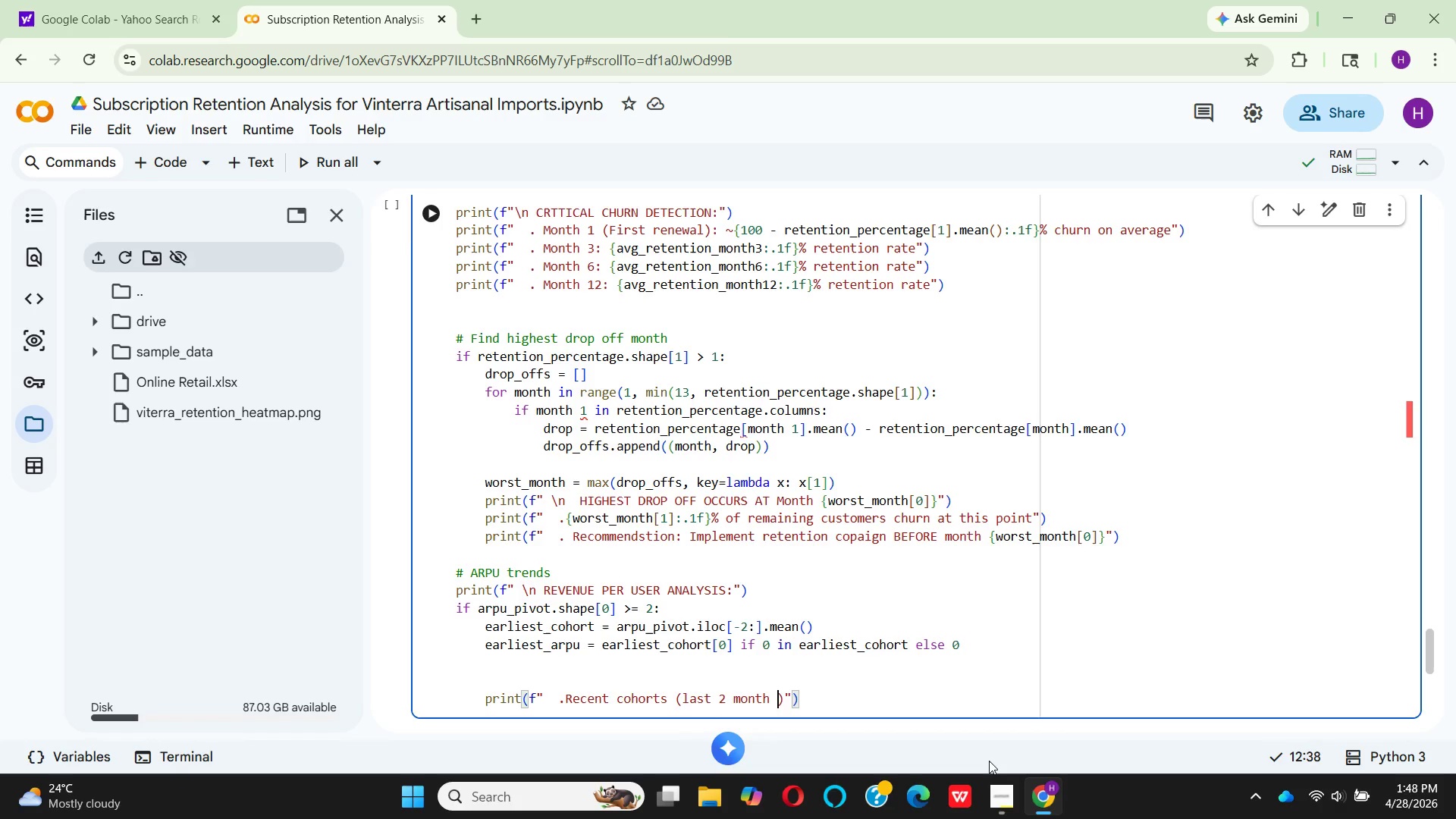 
wait(24.26)
 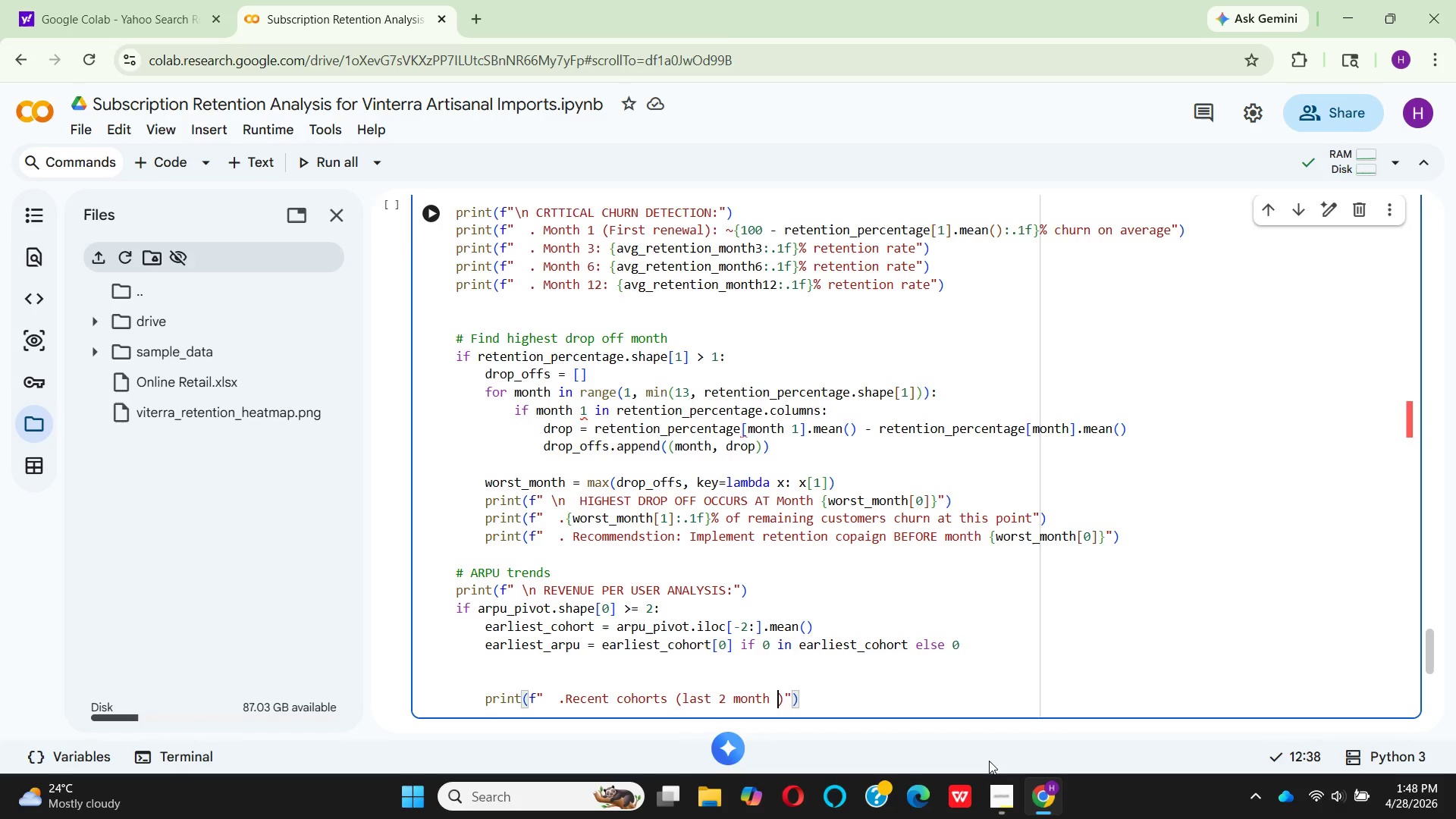 
key(ArrowRight)
 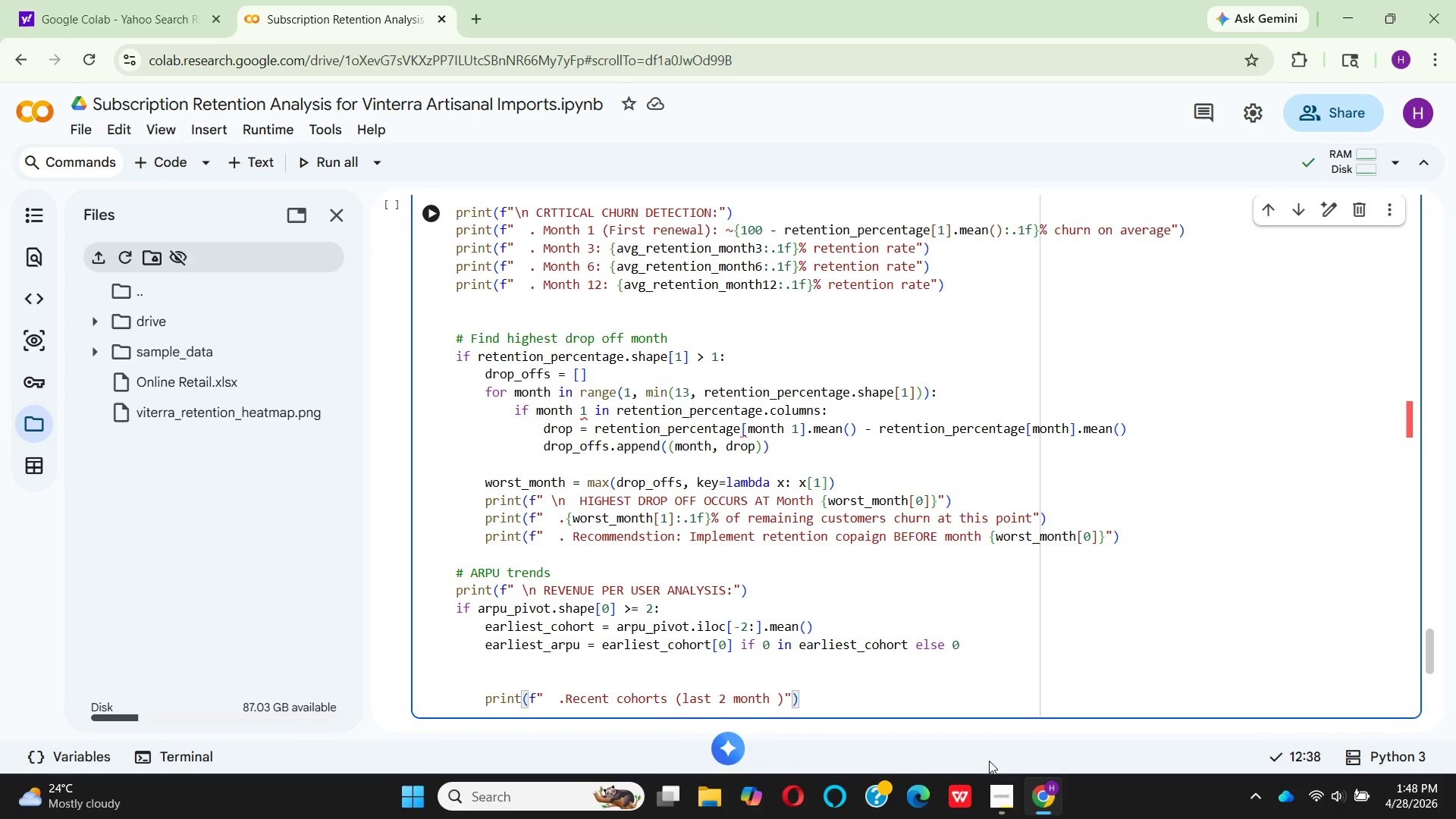 
key(ArrowLeft)
 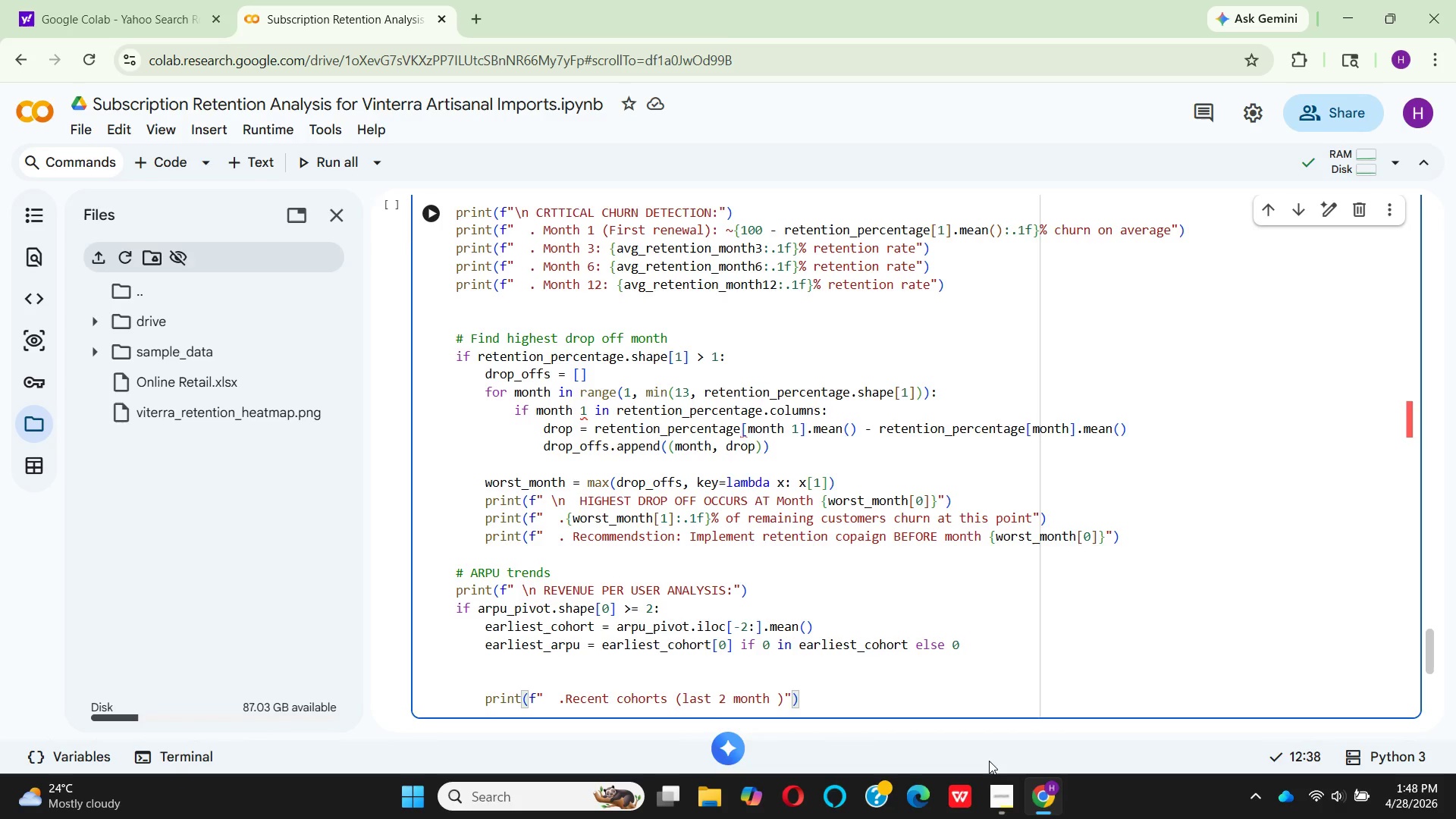 
key(Backspace)
 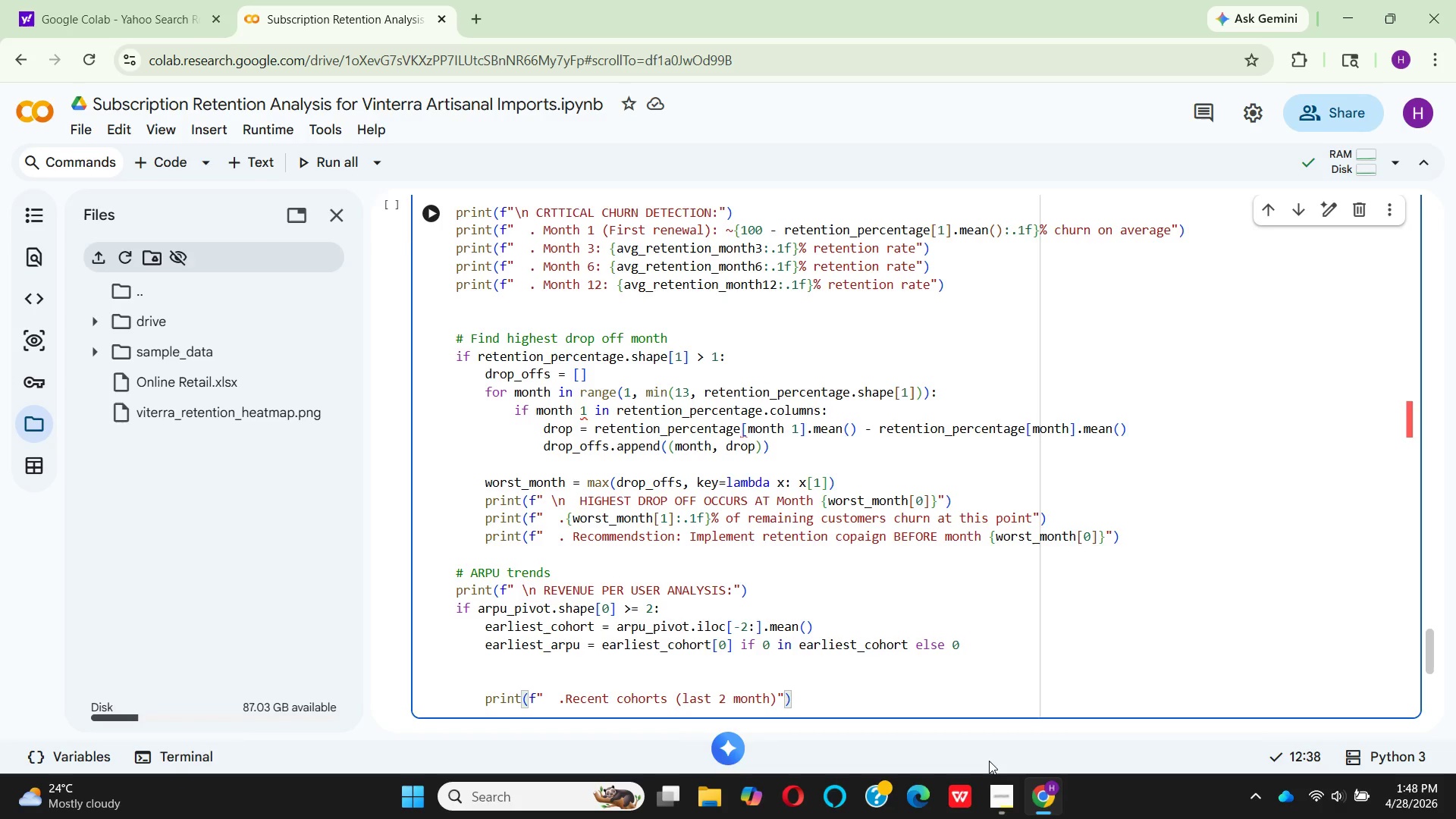 
key(ArrowRight)
 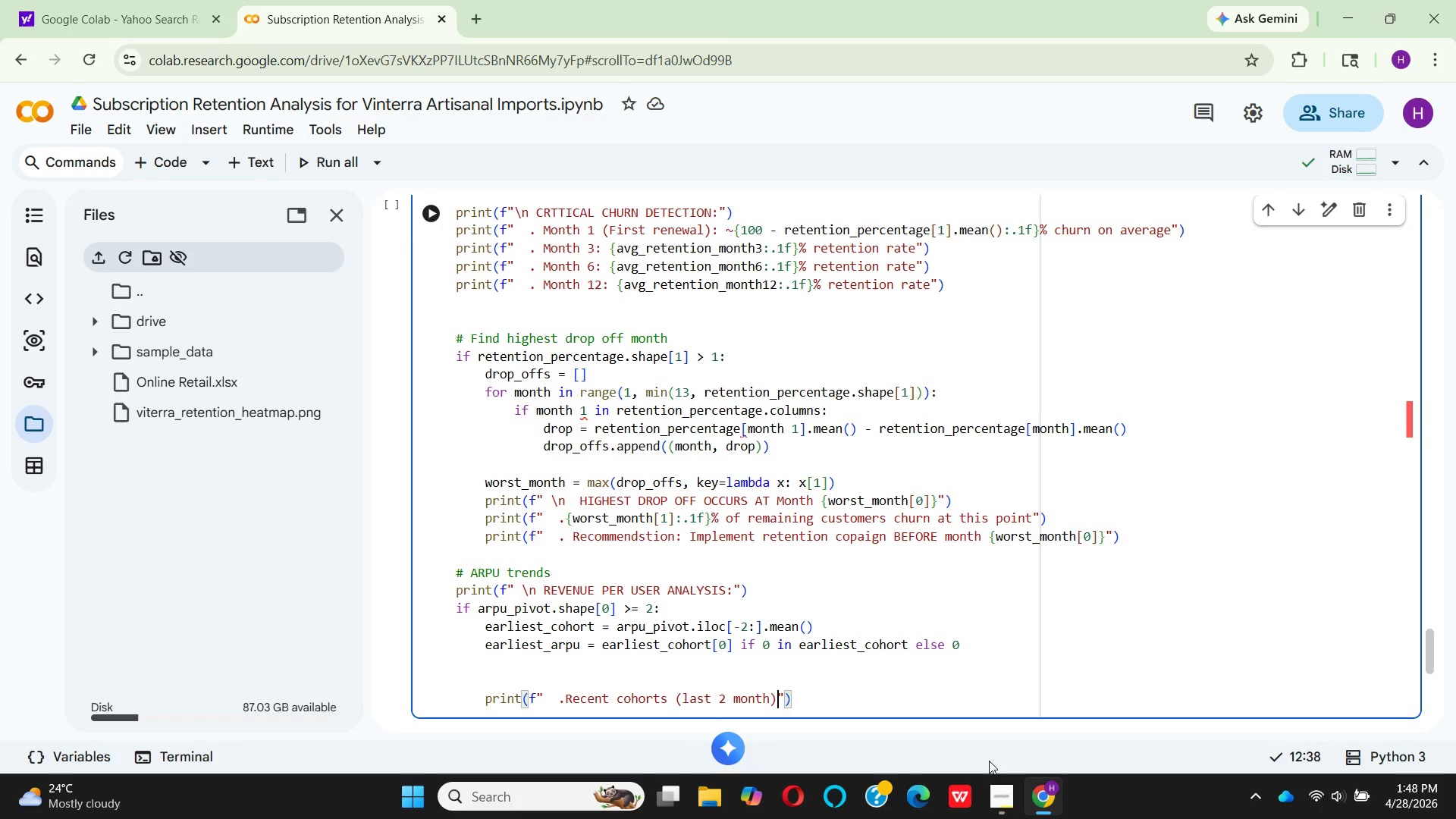 
key(Shift+Semicolon)
 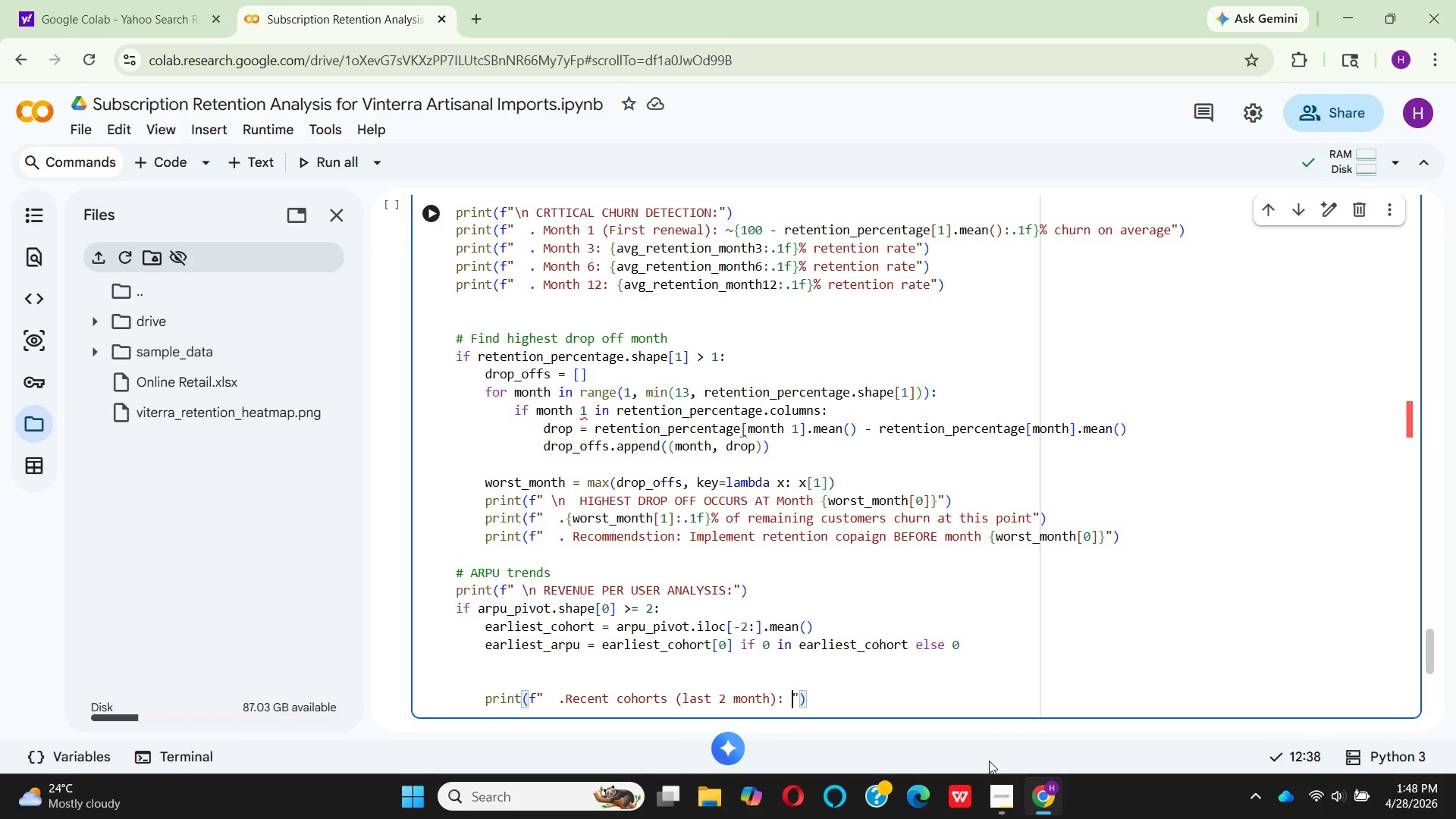 
key(Space)
 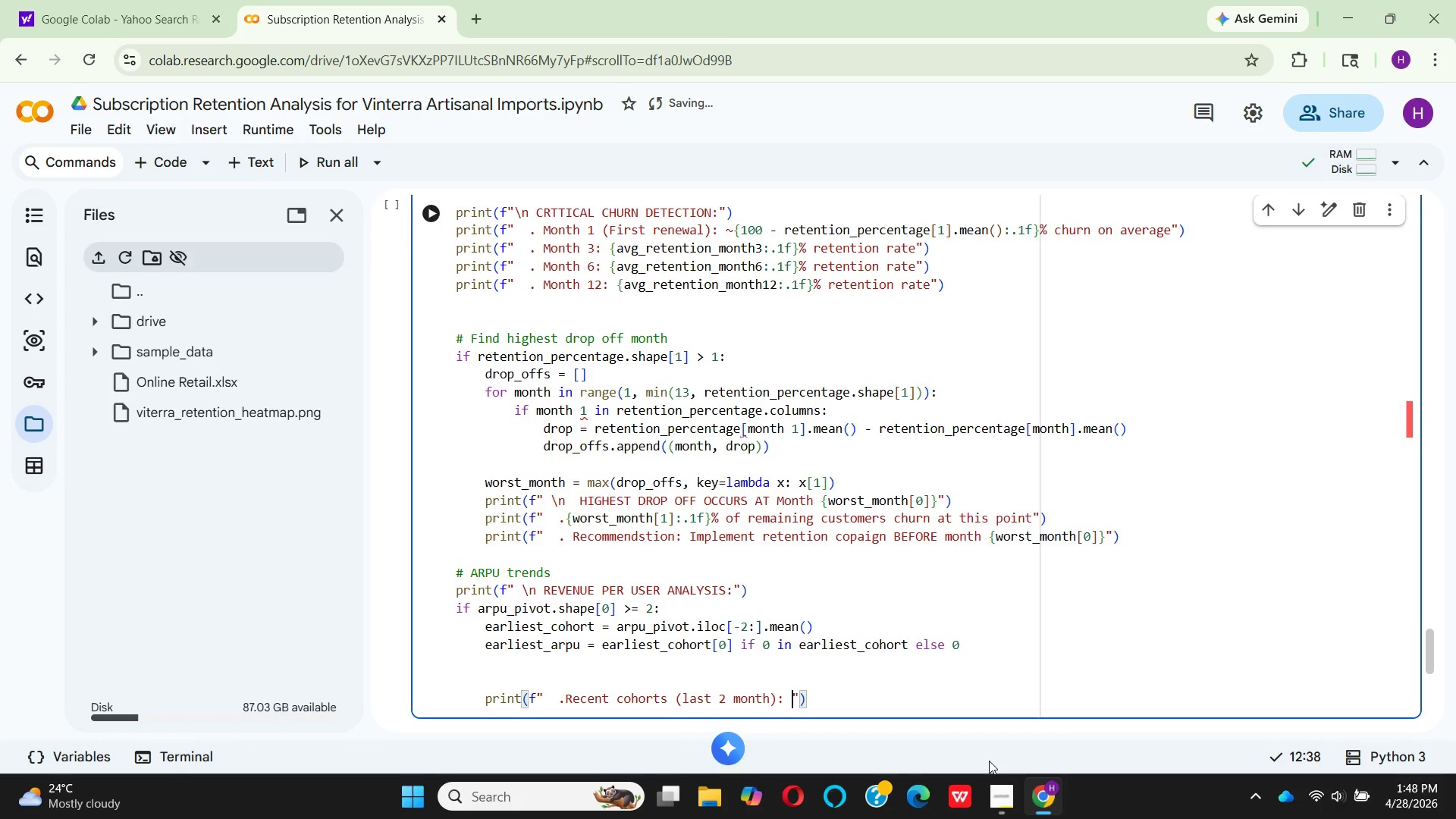 
key(Shift+4)
 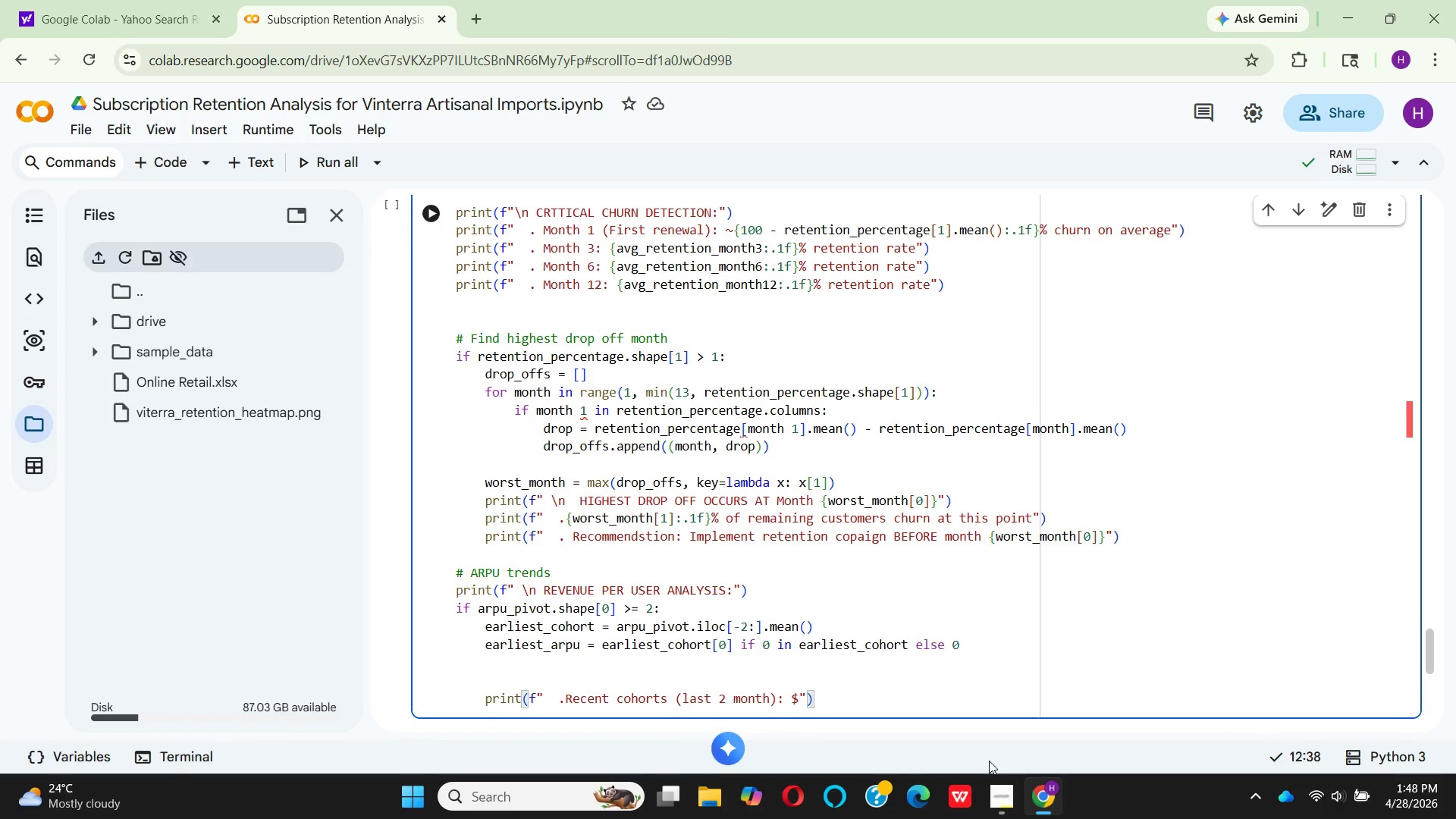 
key(Enter)
 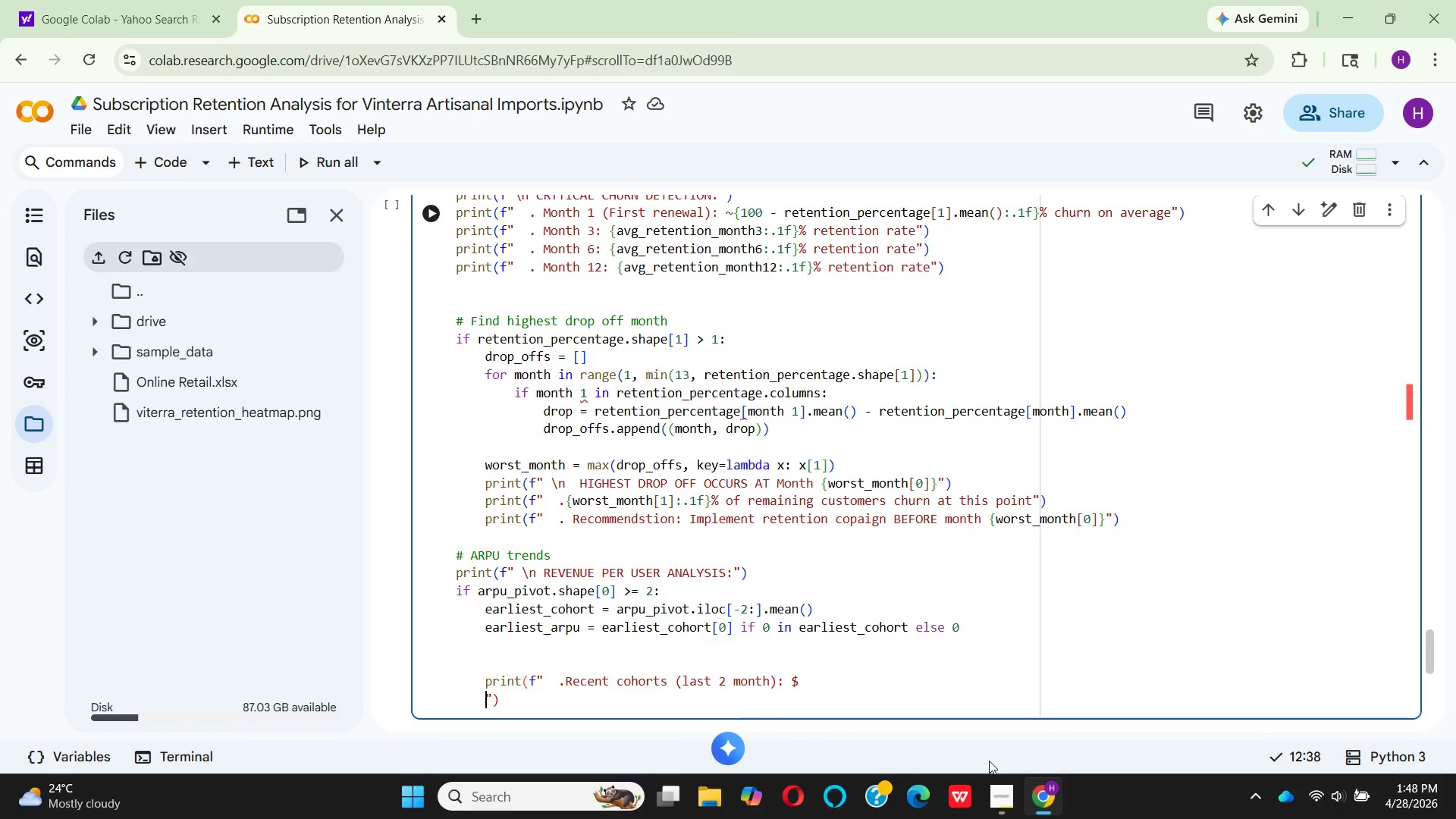 
hold_key(key=ShiftRight, duration=0.31)
 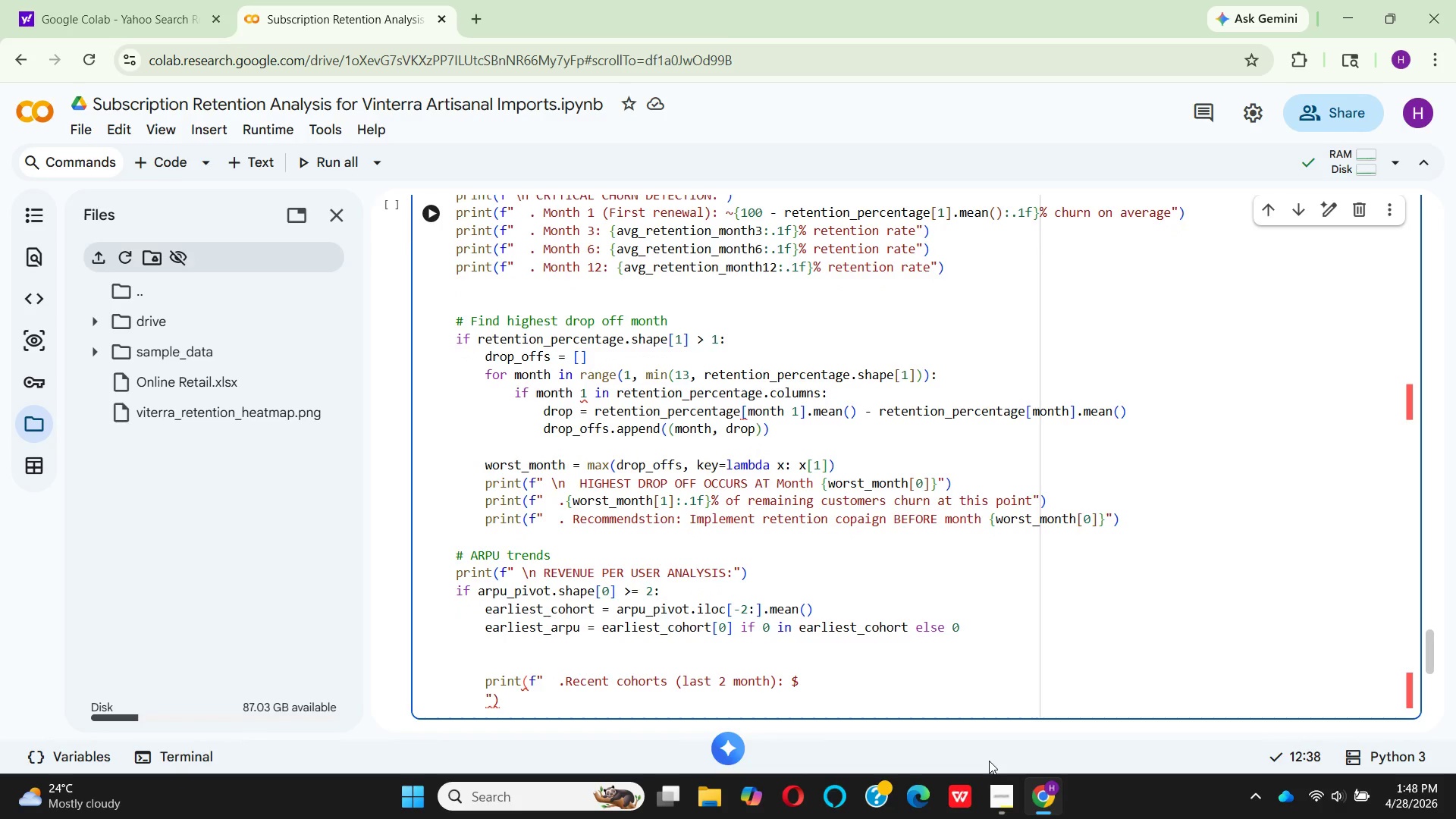 
key(Control+Z)
 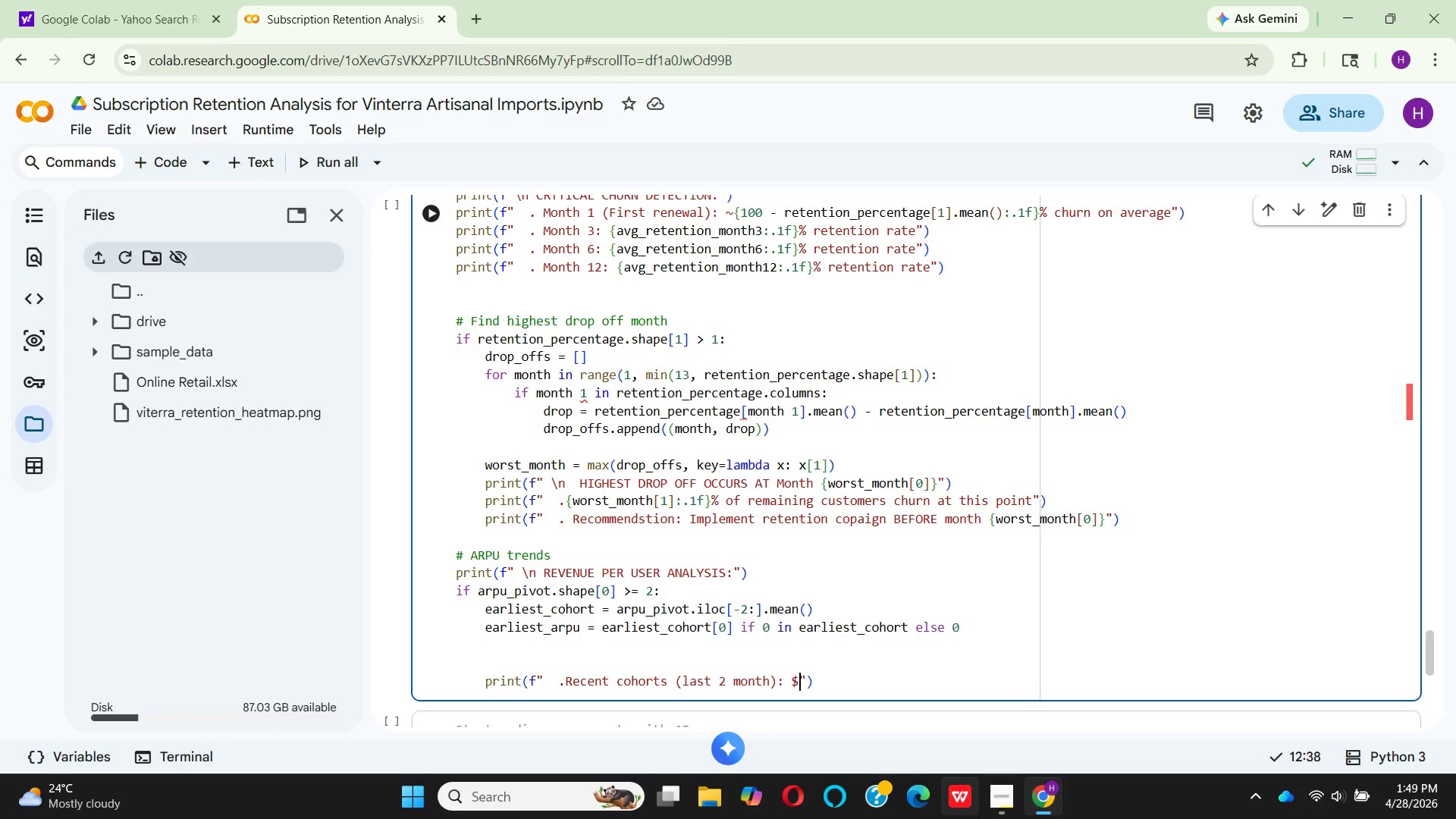 
left_click([993, 809])